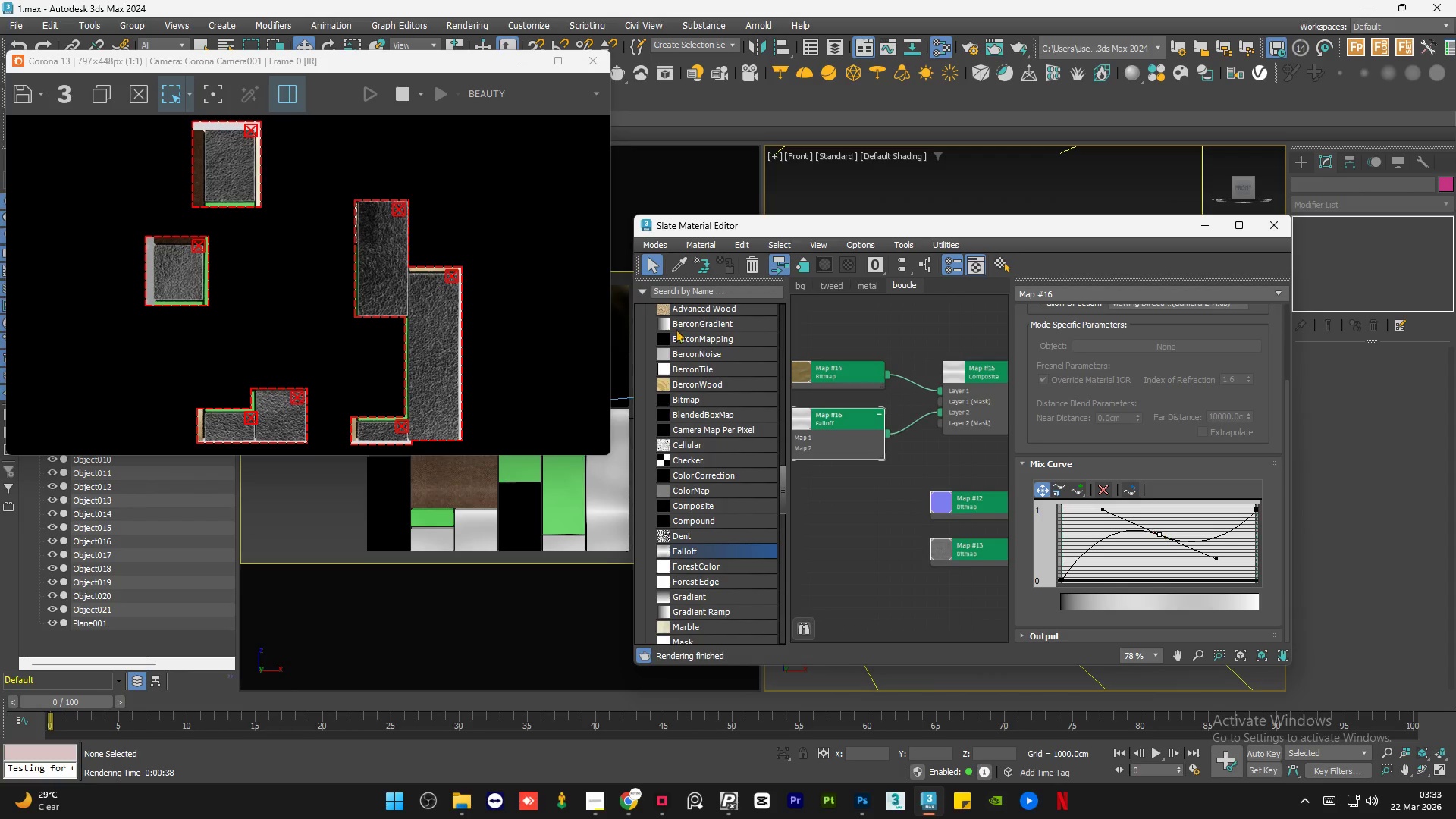 
scroll: coordinate [372, 233], scroll_direction: none, amount: 0.0
 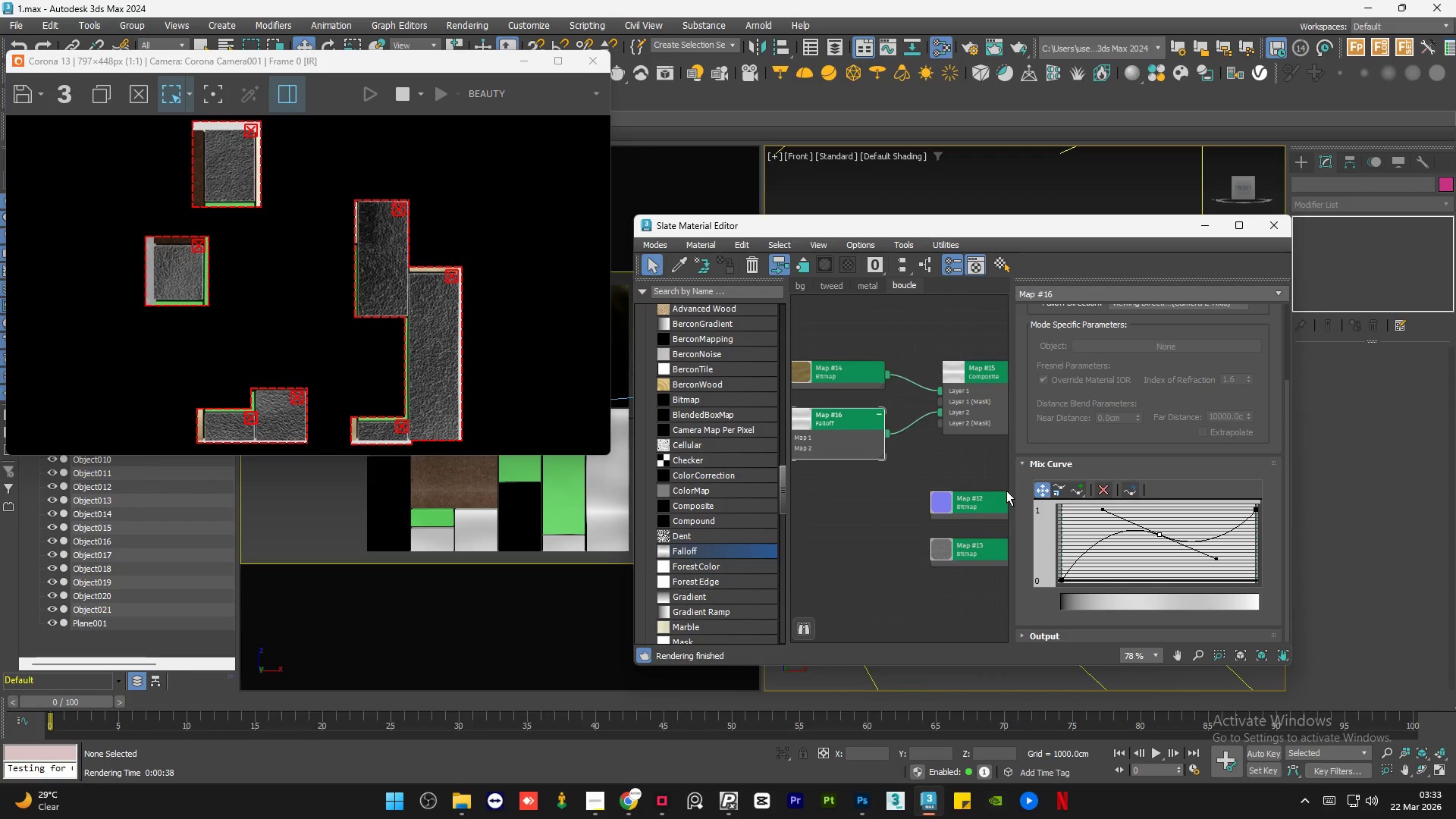 
scroll: coordinate [883, 491], scroll_direction: down, amount: 3.0
 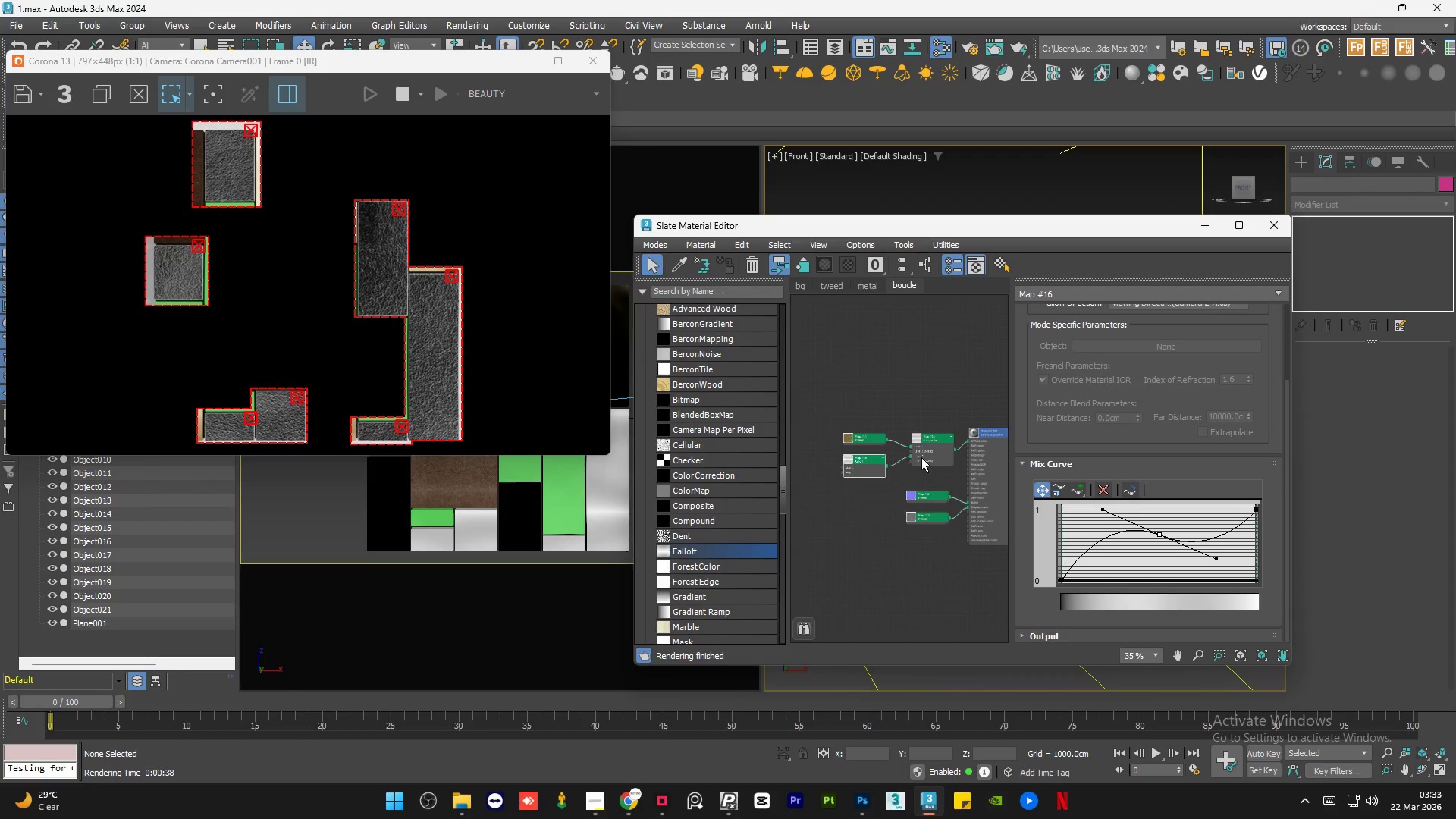 
double_click([930, 444])
 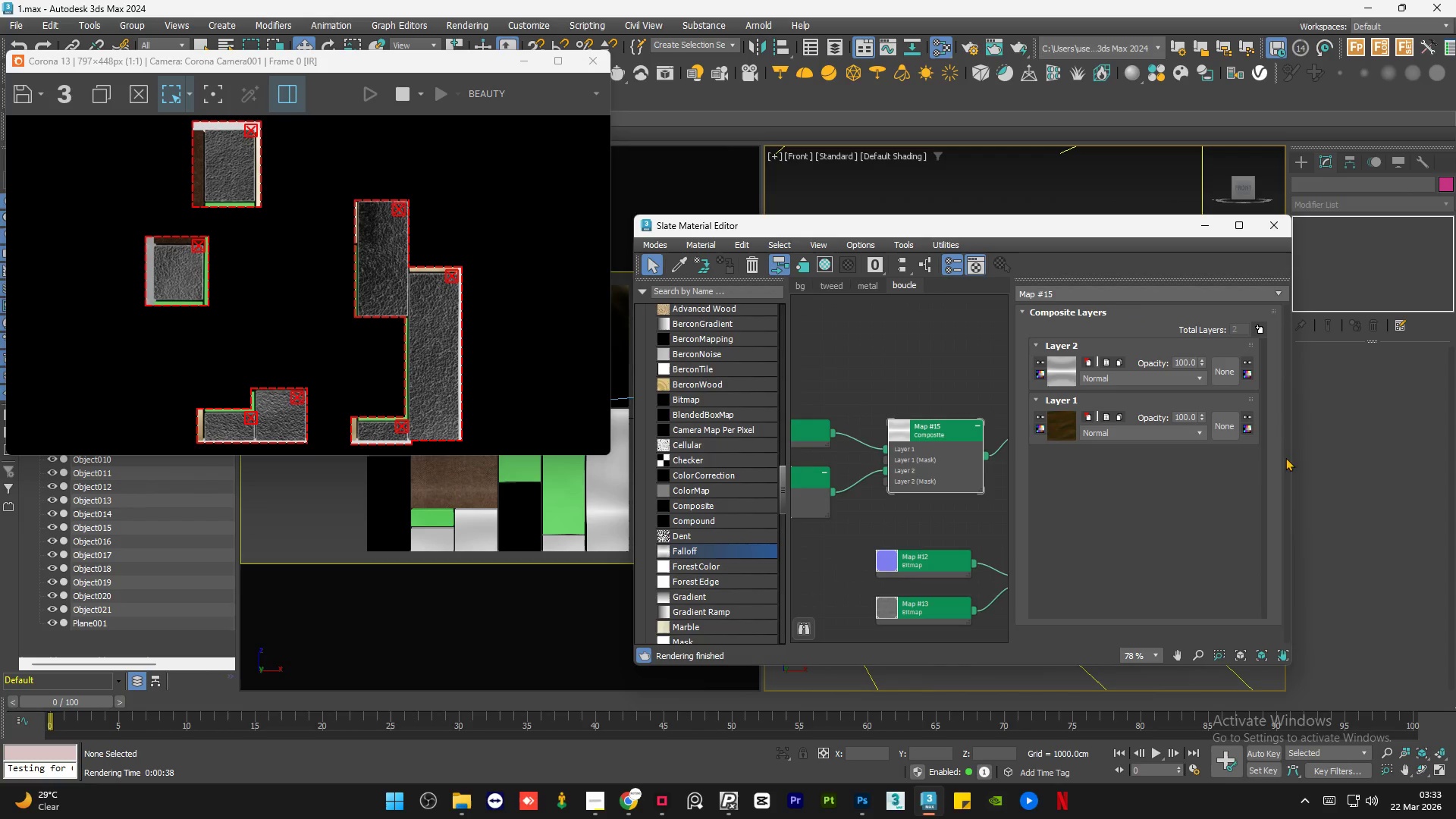 
scroll: coordinate [930, 444], scroll_direction: up, amount: 4.0
 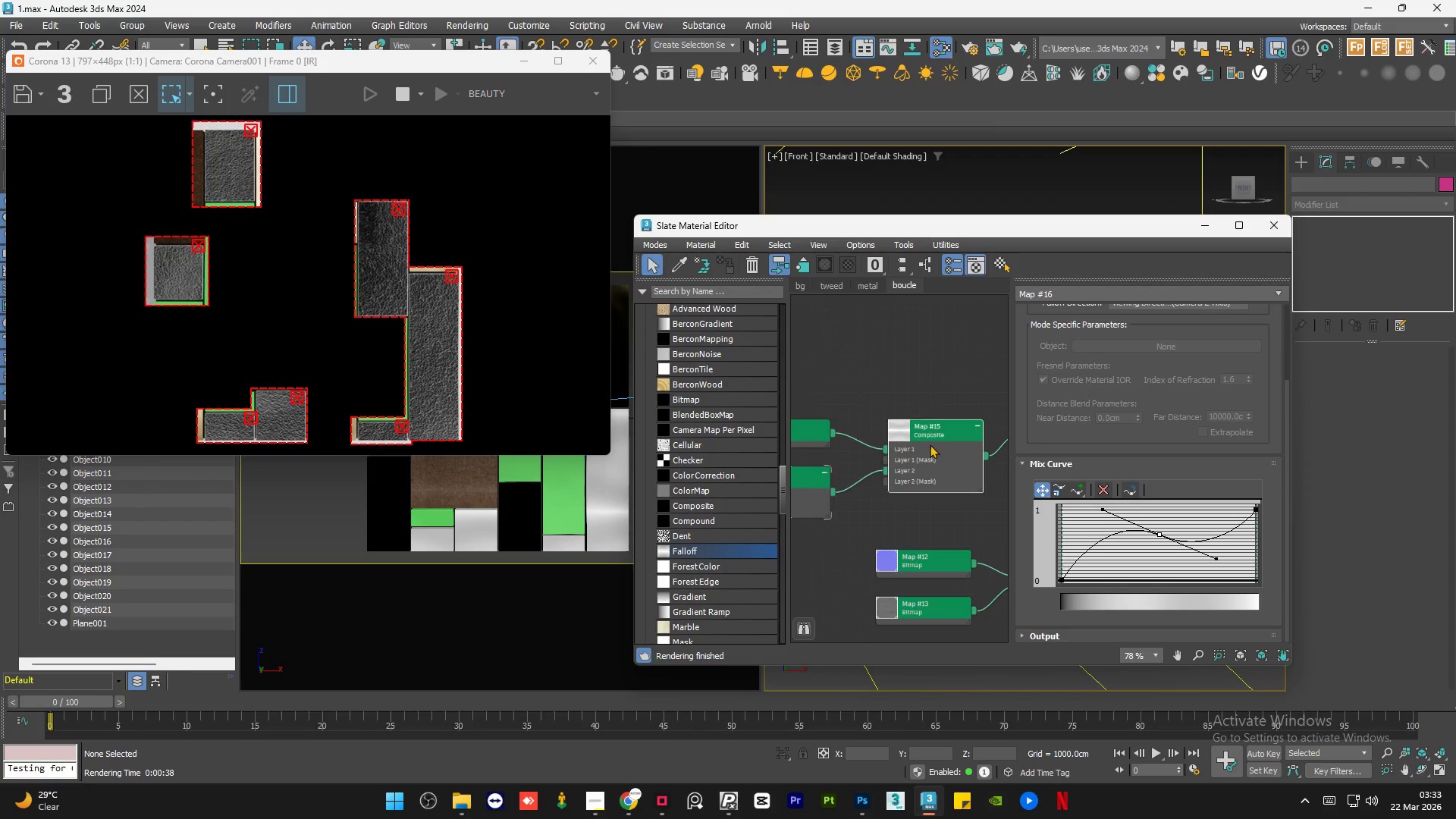 
left_click([1195, 375])
 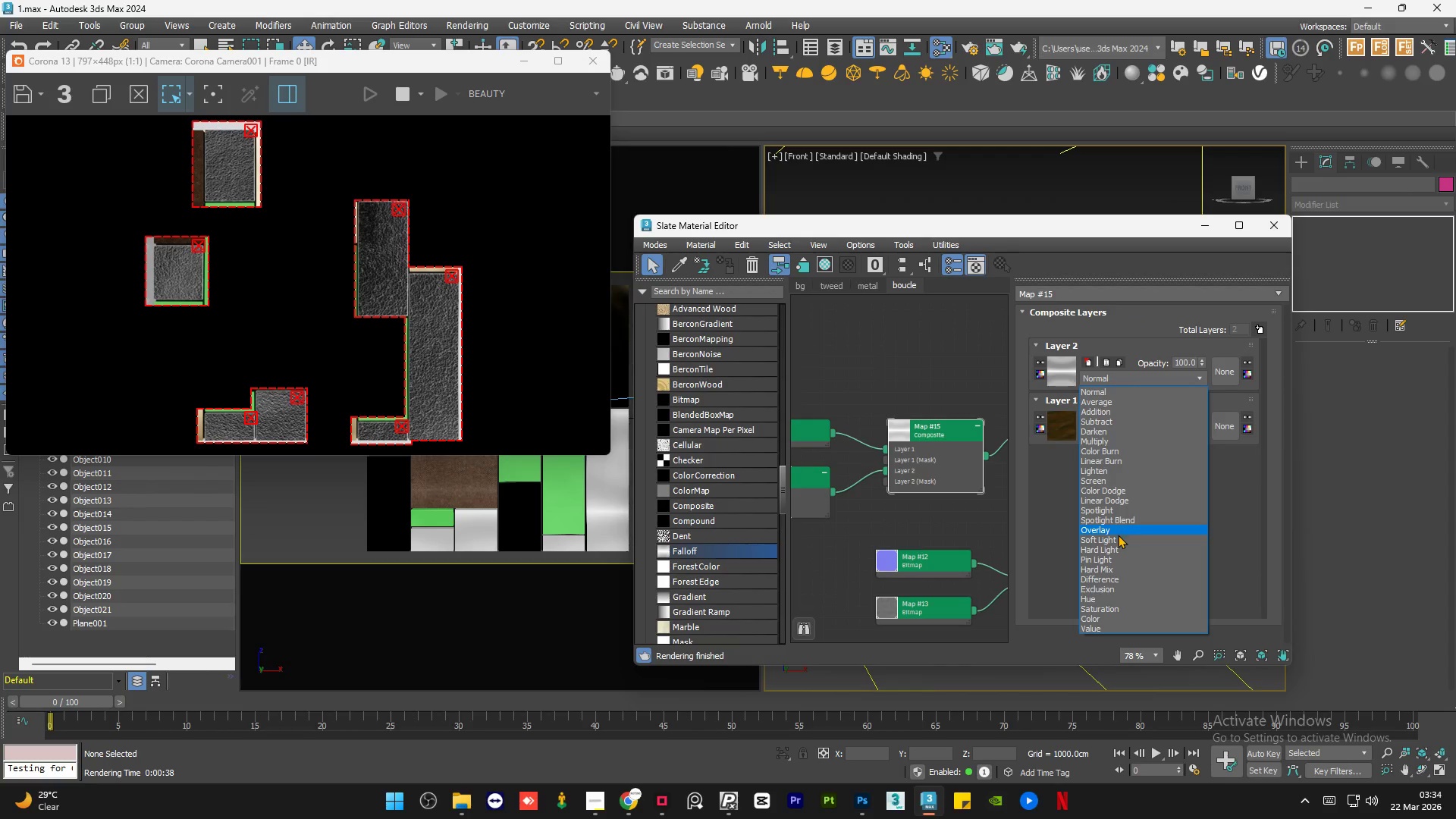 
left_click([1116, 541])
 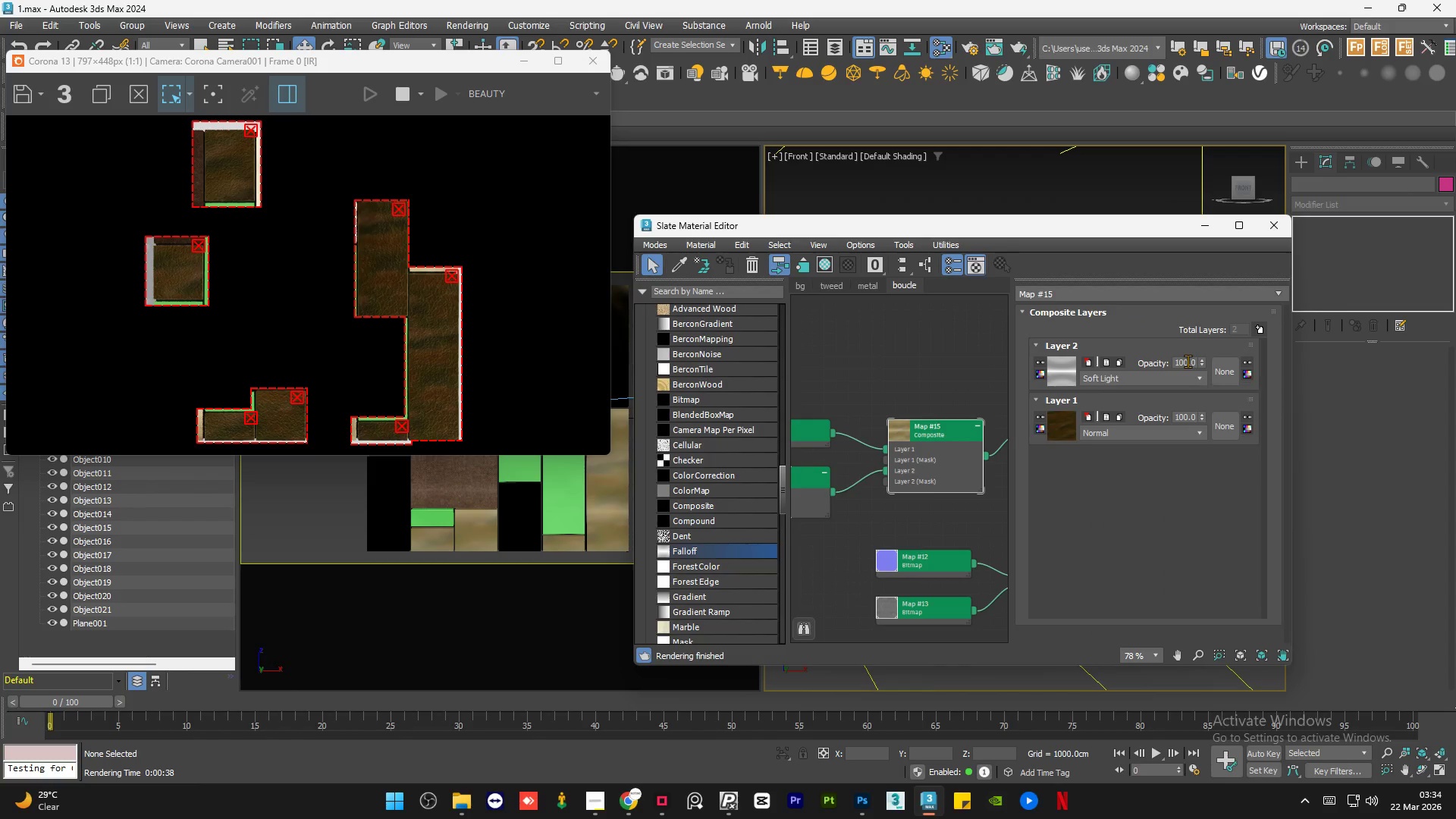 
double_click([1196, 360])
 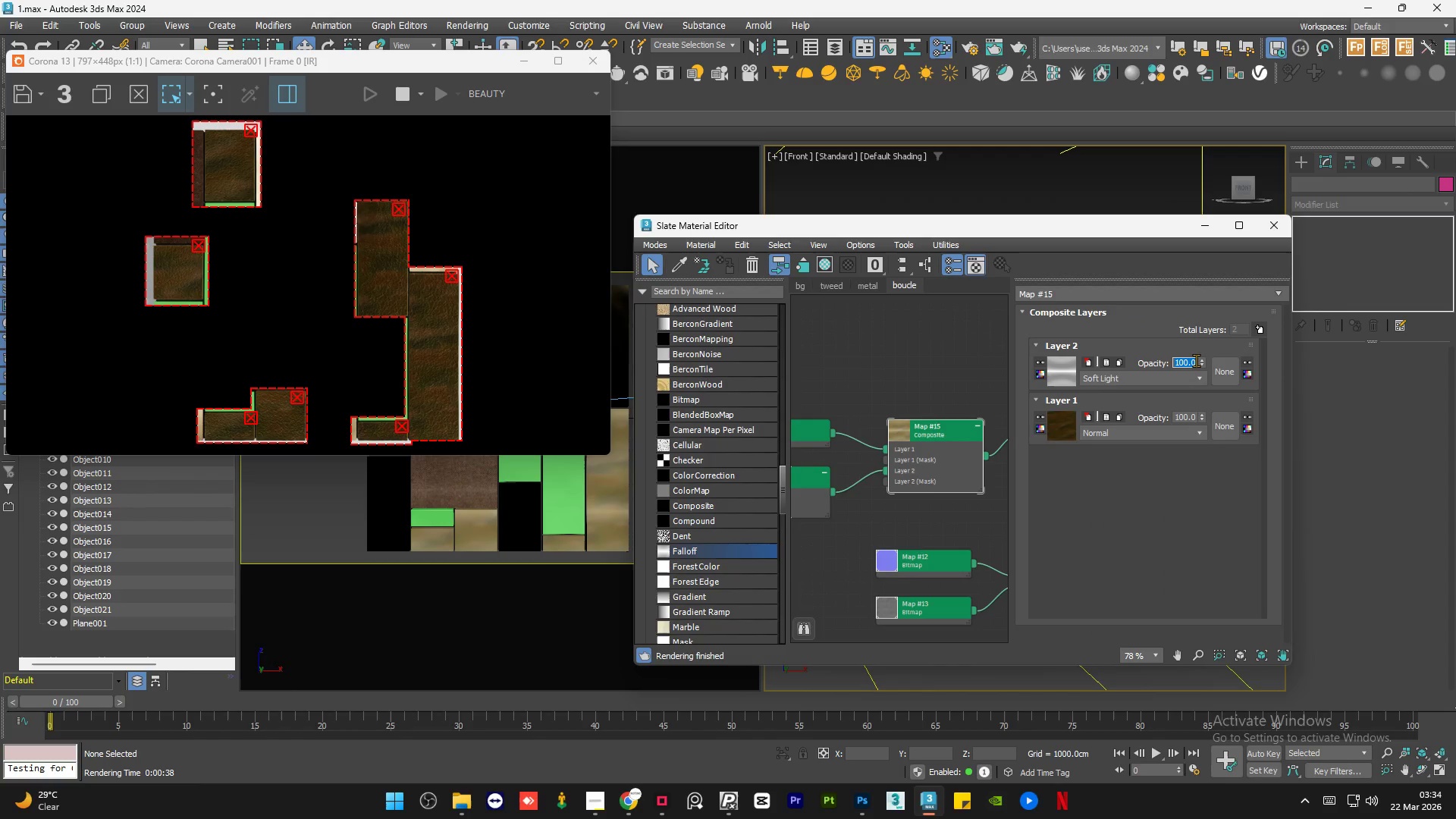 
key(Numpad5)
 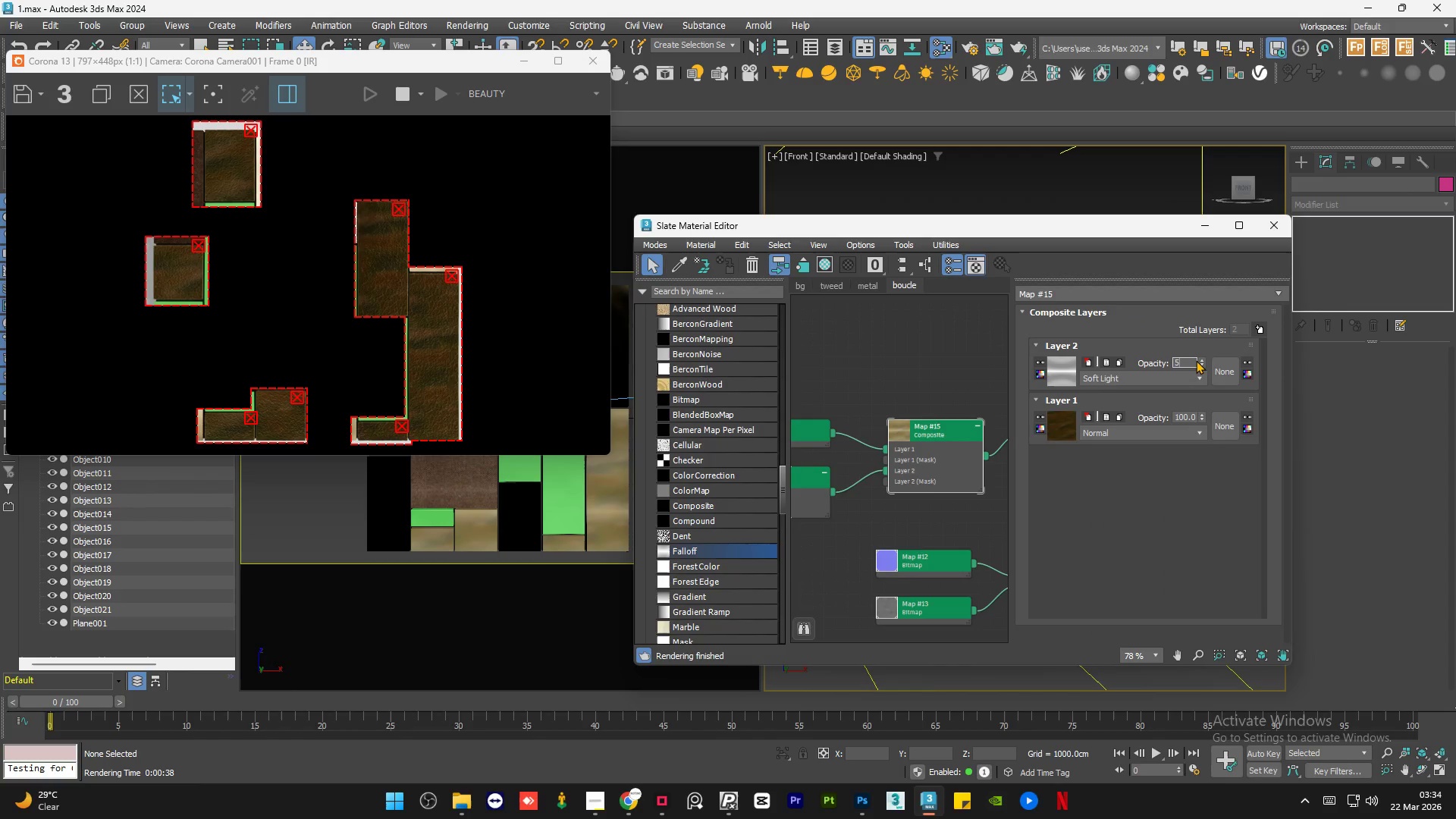 
key(Numpad0)
 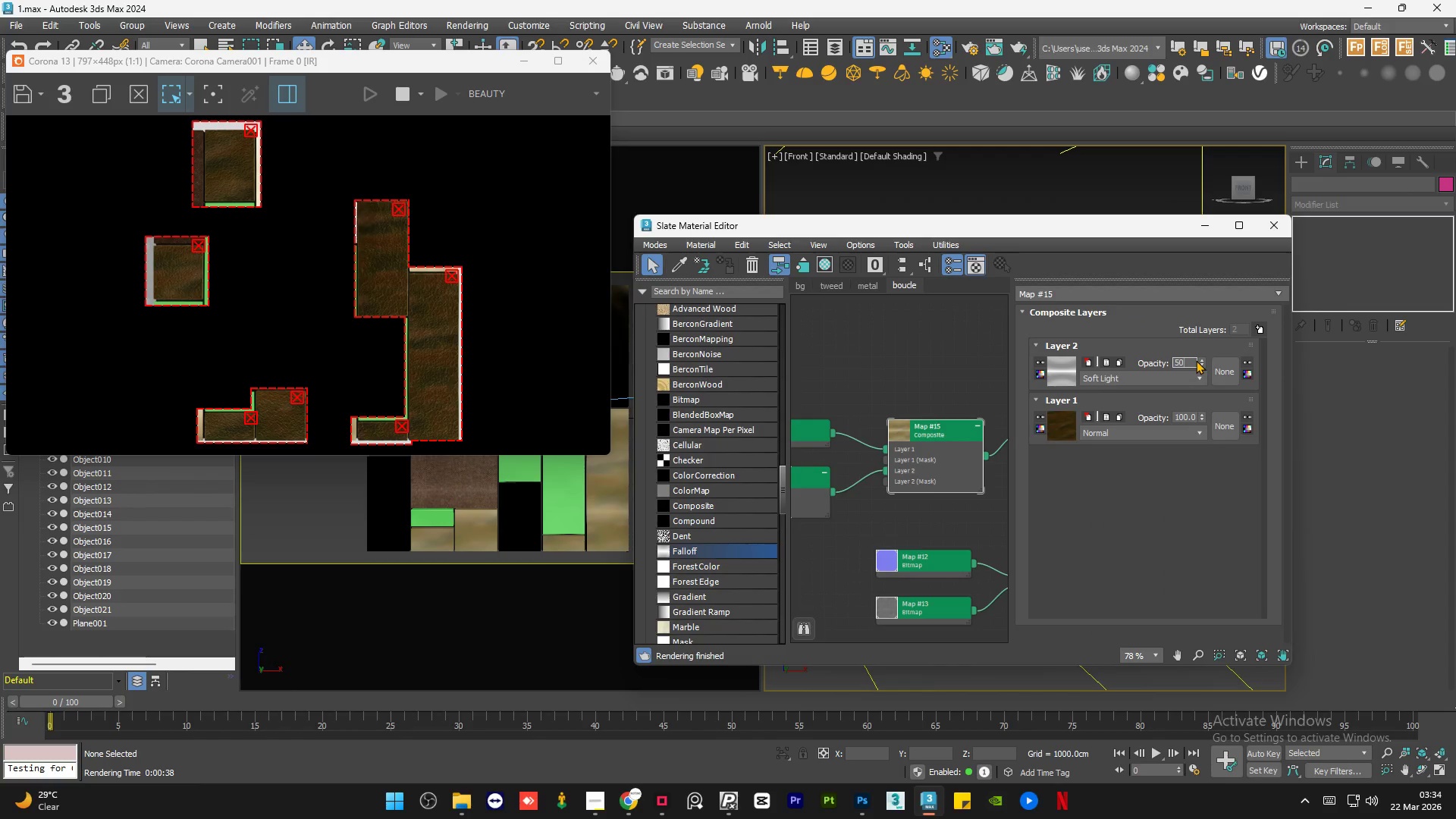 
key(NumpadEnter)
 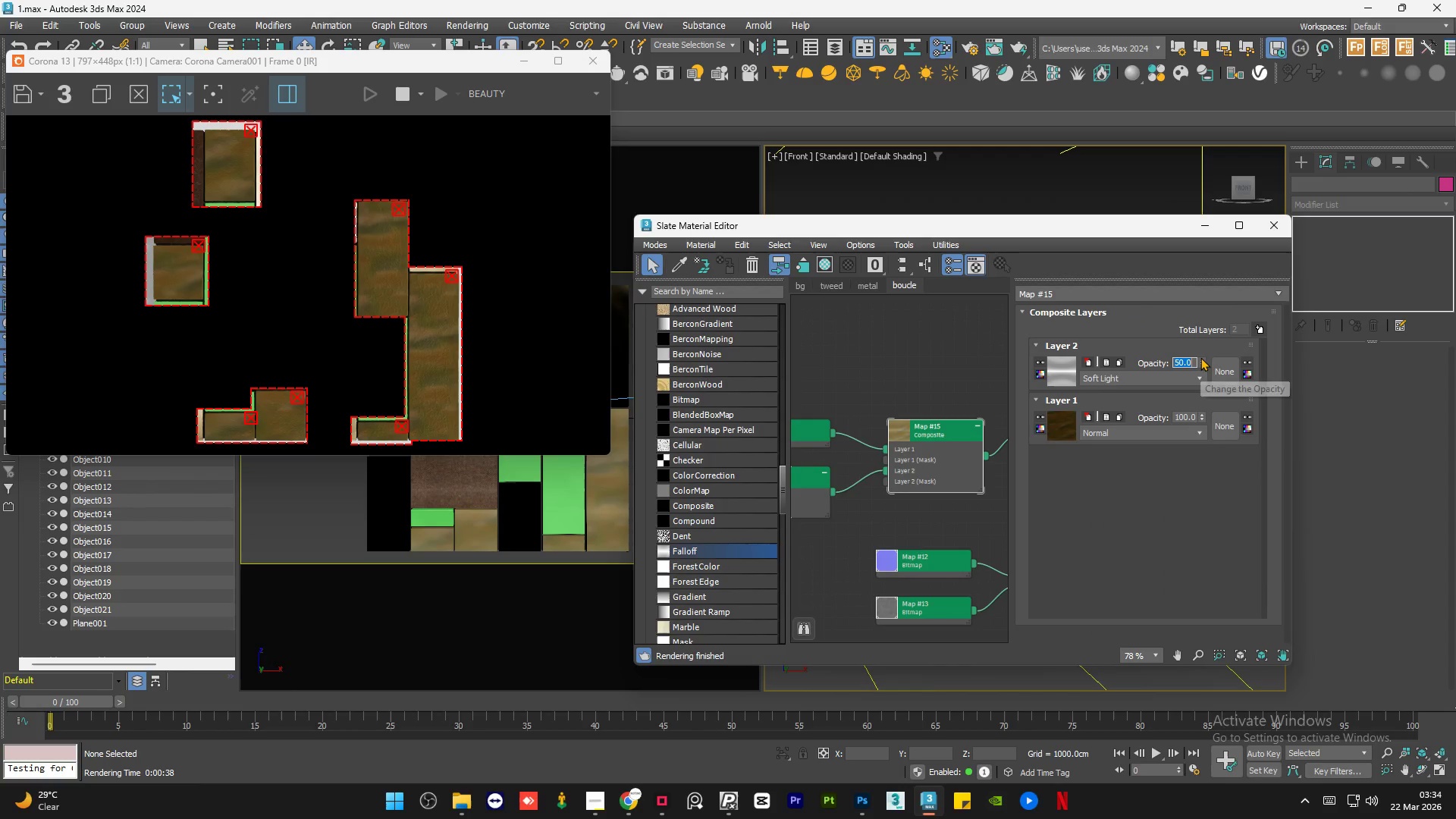 
key(Numpad6)
 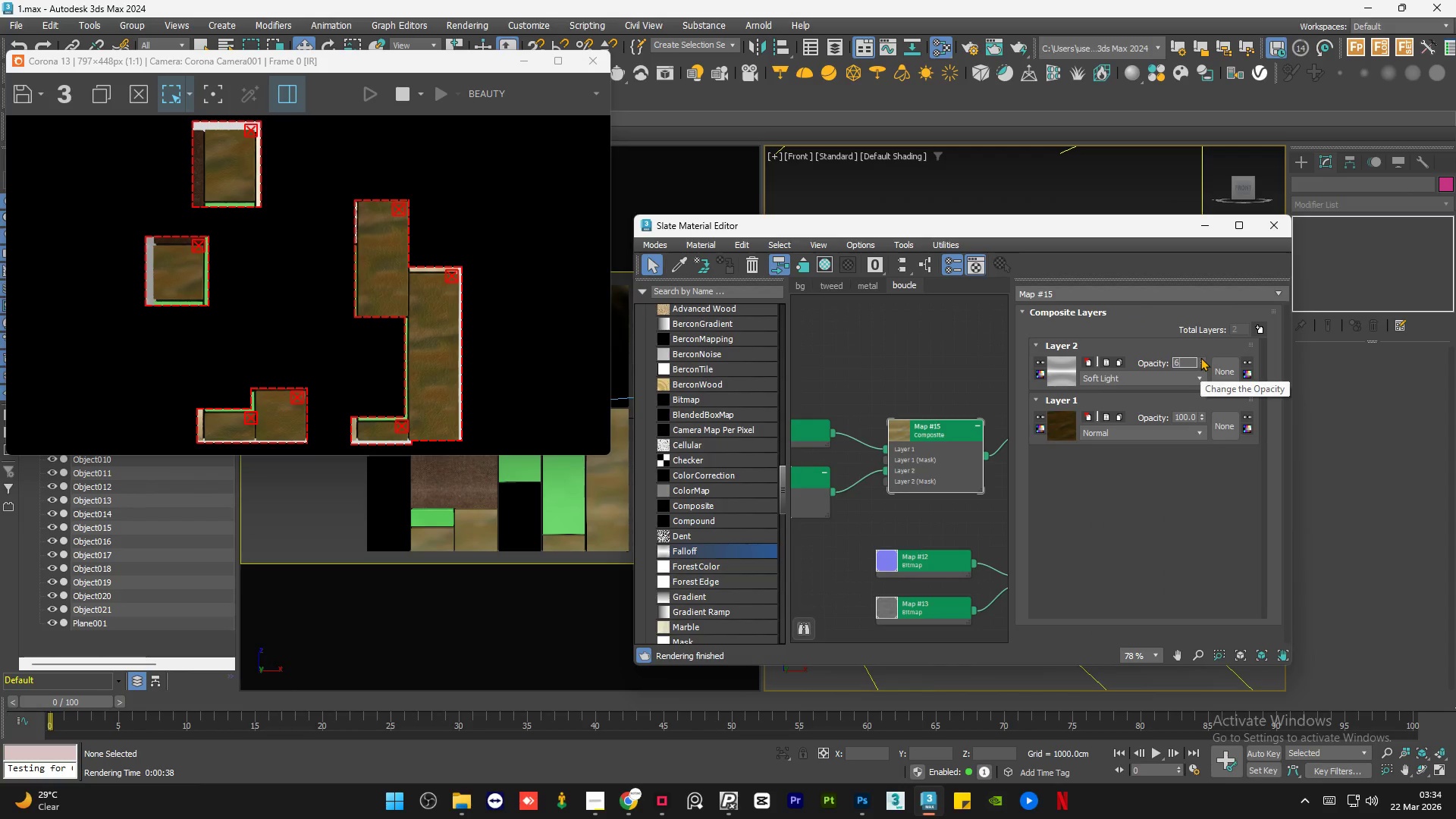 
key(Numpad0)
 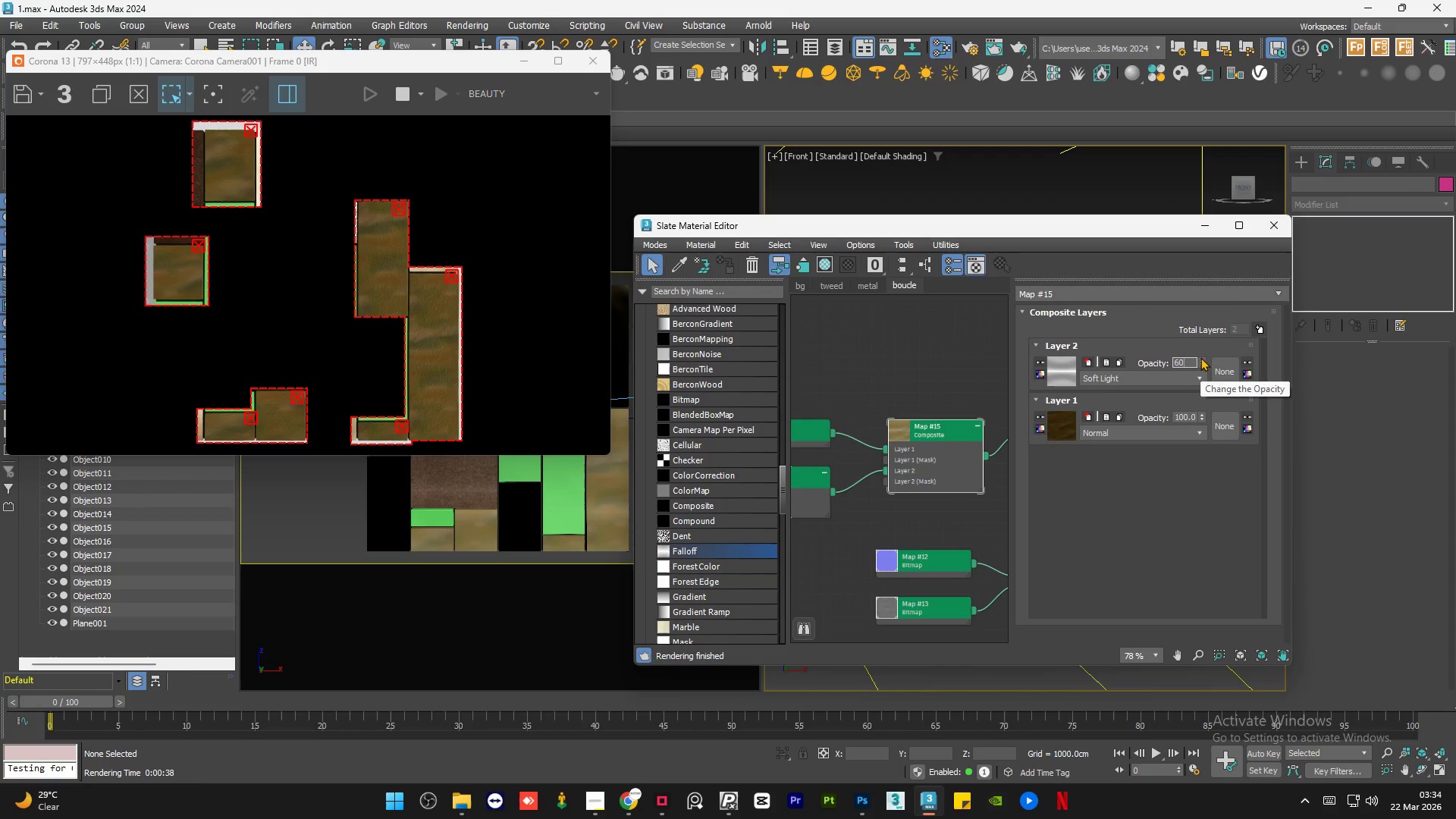 
key(NumpadEnter)
 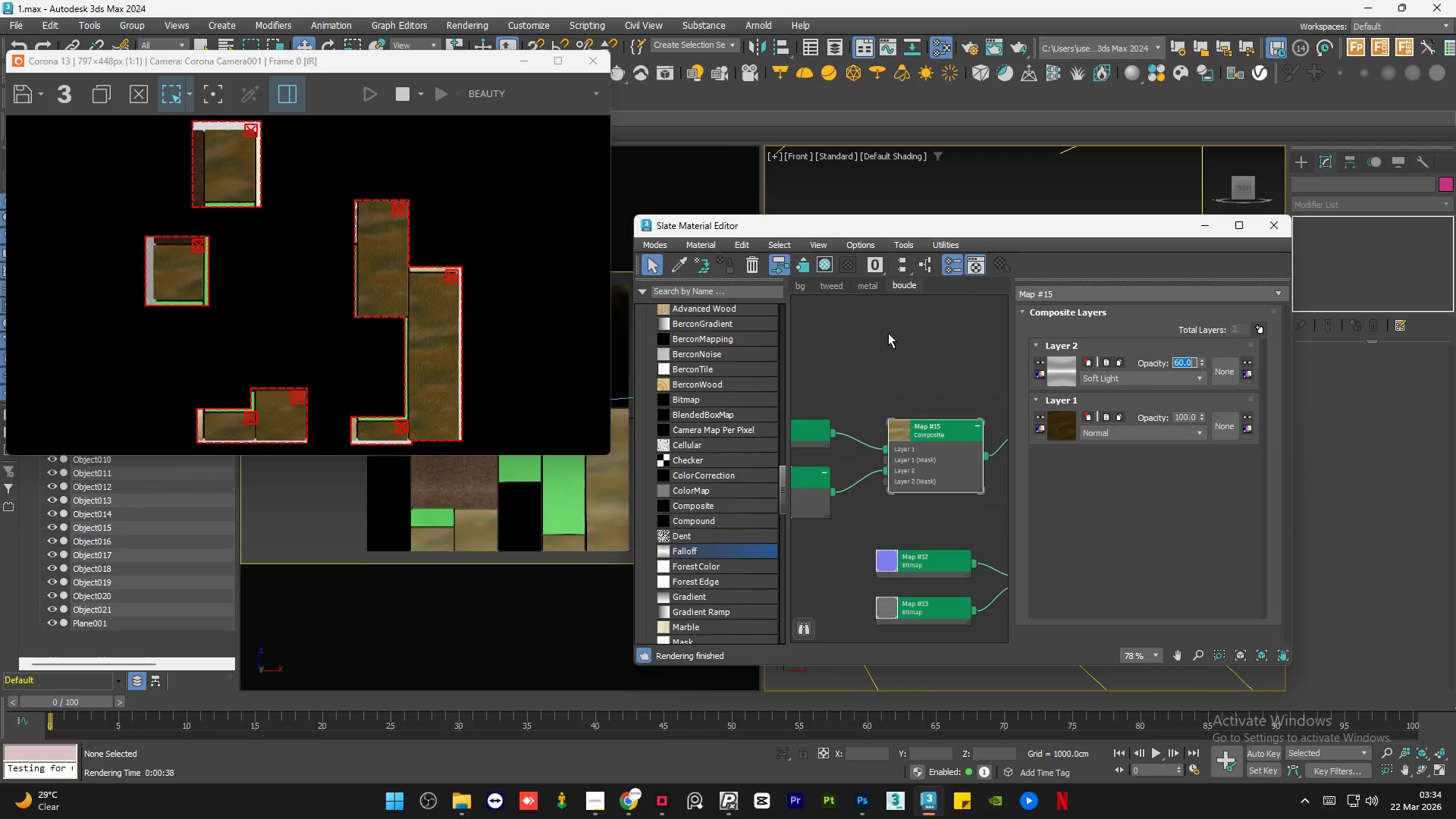 
scroll: coordinate [883, 363], scroll_direction: down, amount: 3.0
 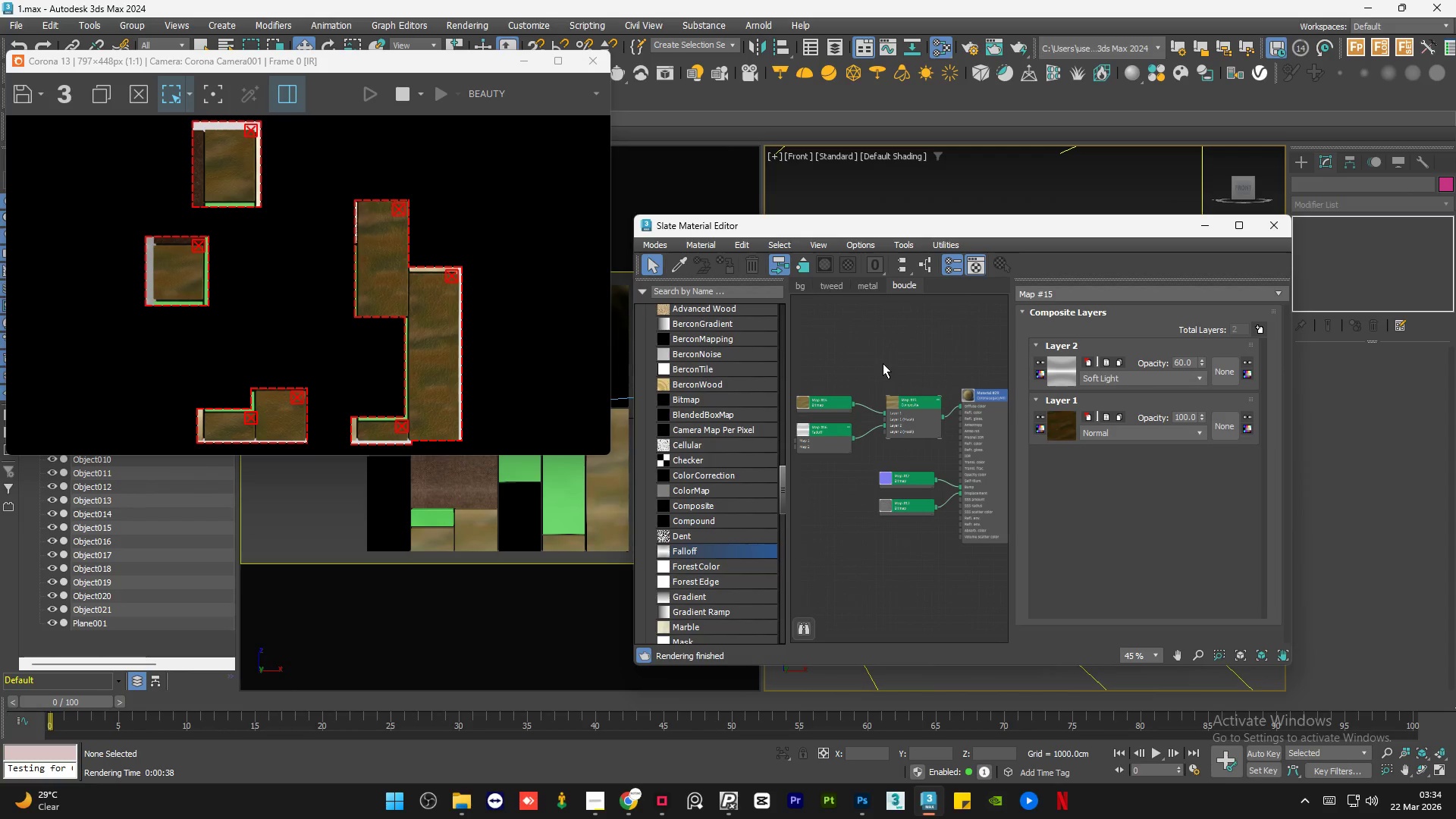 
double_click([883, 363])
 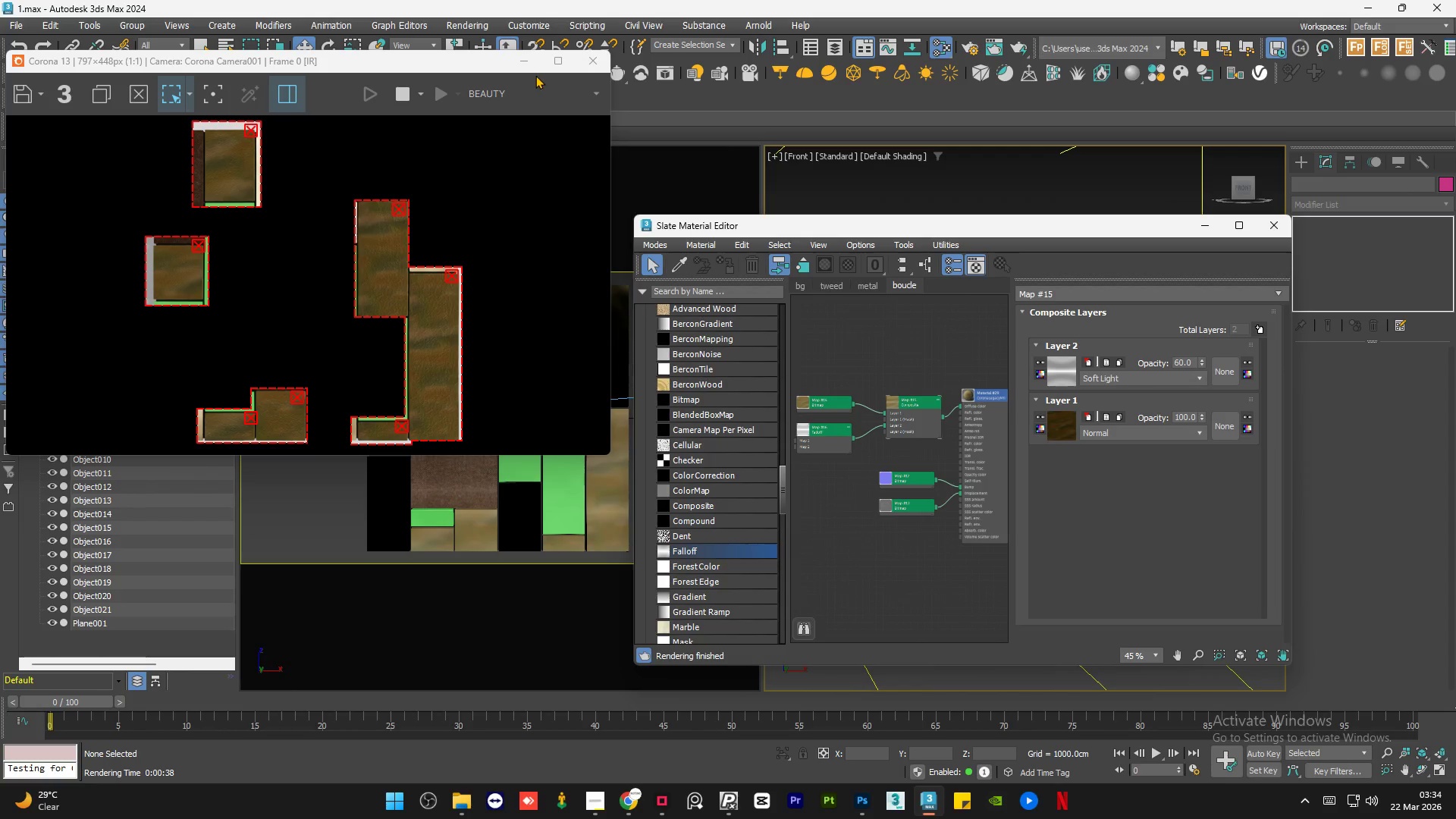 
left_click([561, 58])
 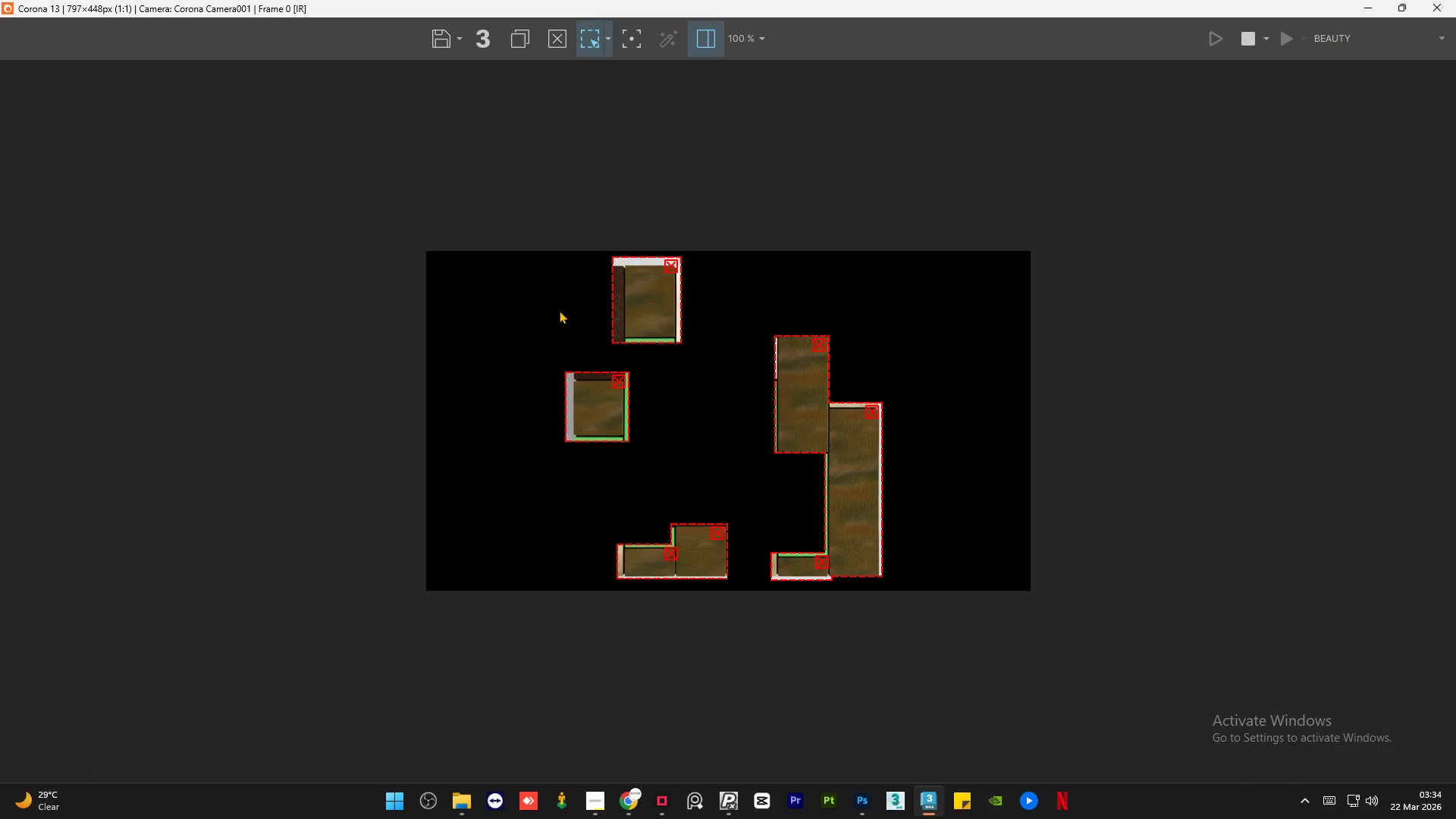 
scroll: coordinate [686, 350], scroll_direction: up, amount: 2.0
 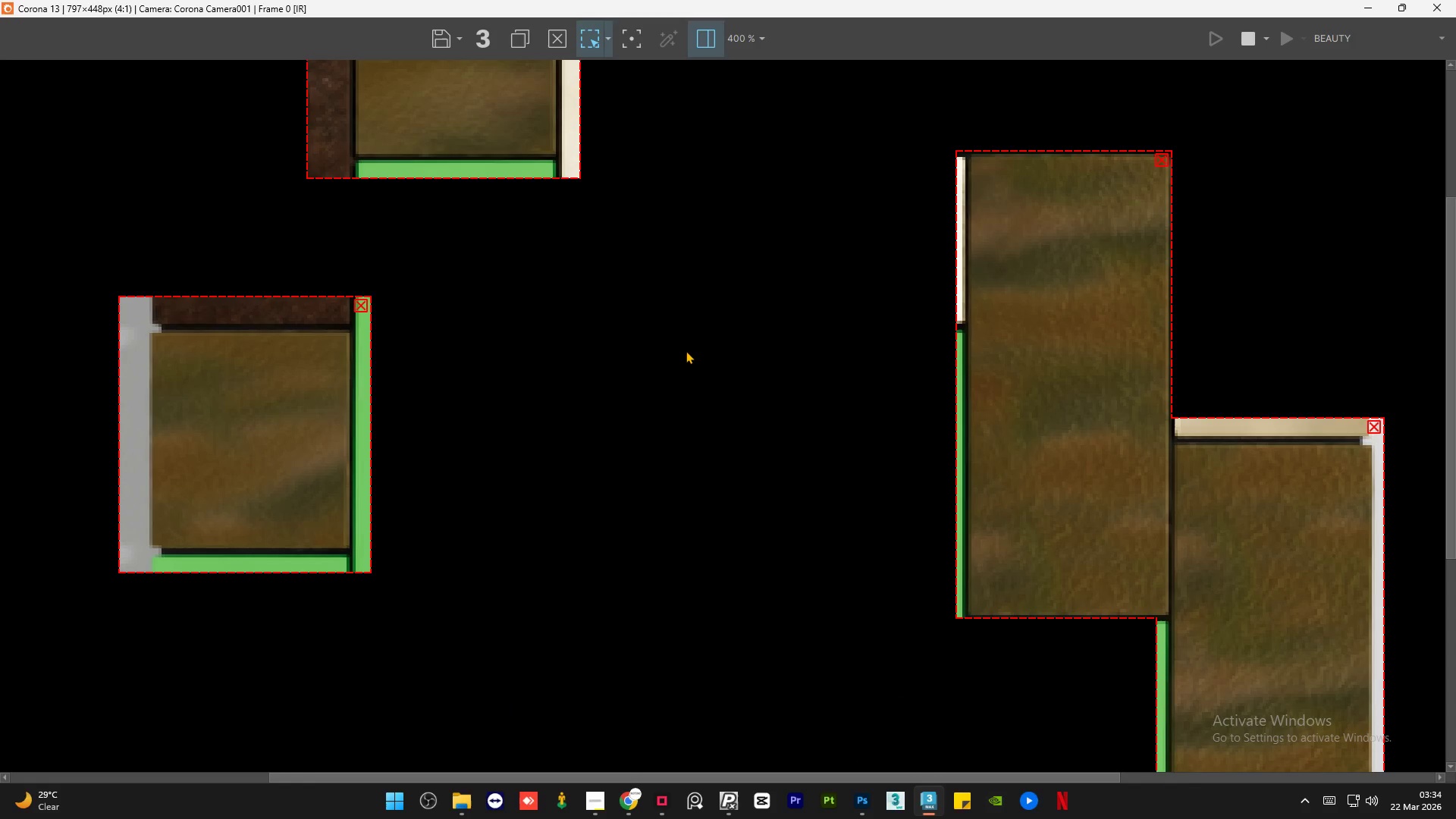 
scroll: coordinate [686, 350], scroll_direction: down, amount: 1.0
 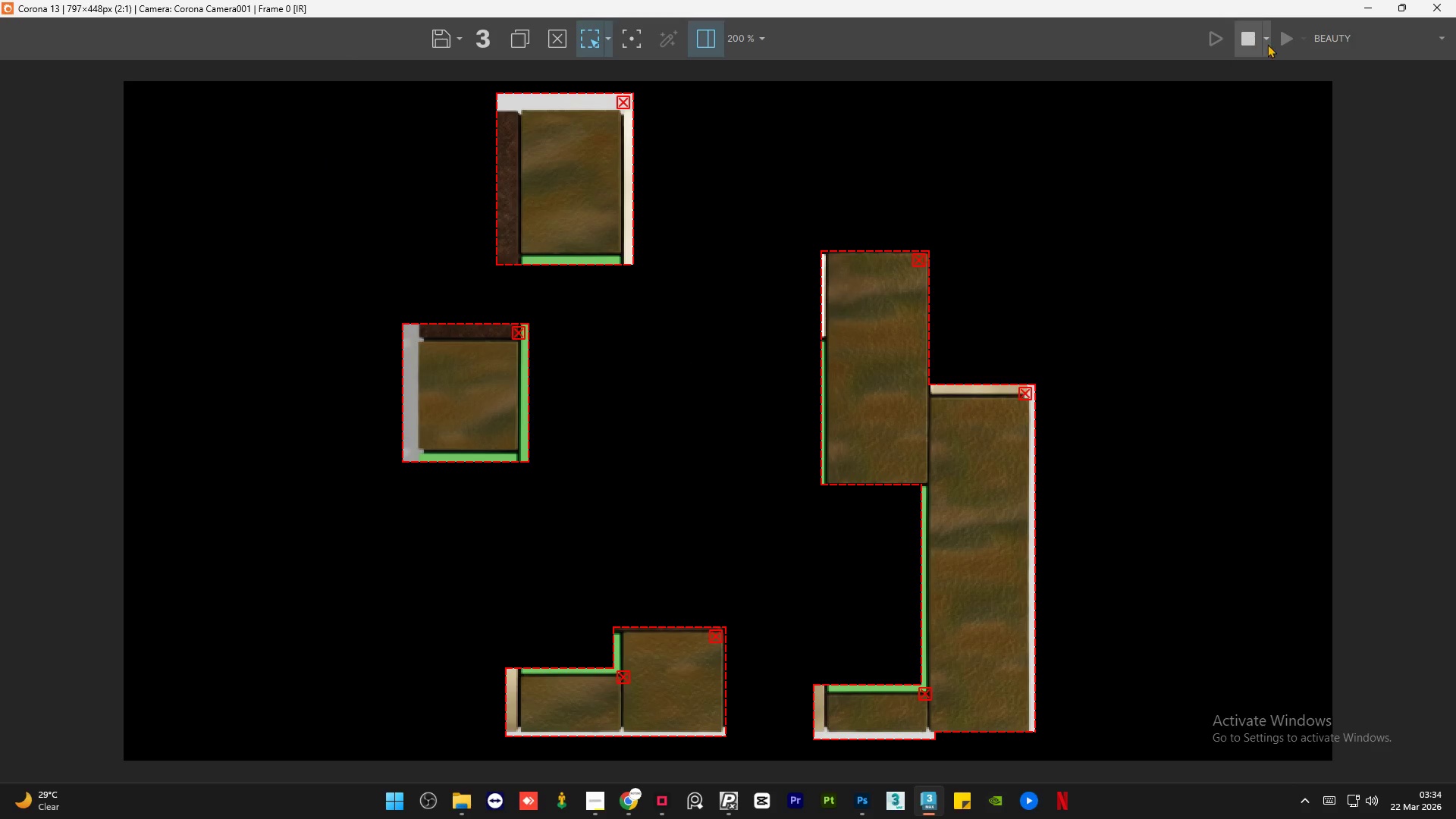 
left_click([1244, 36])
 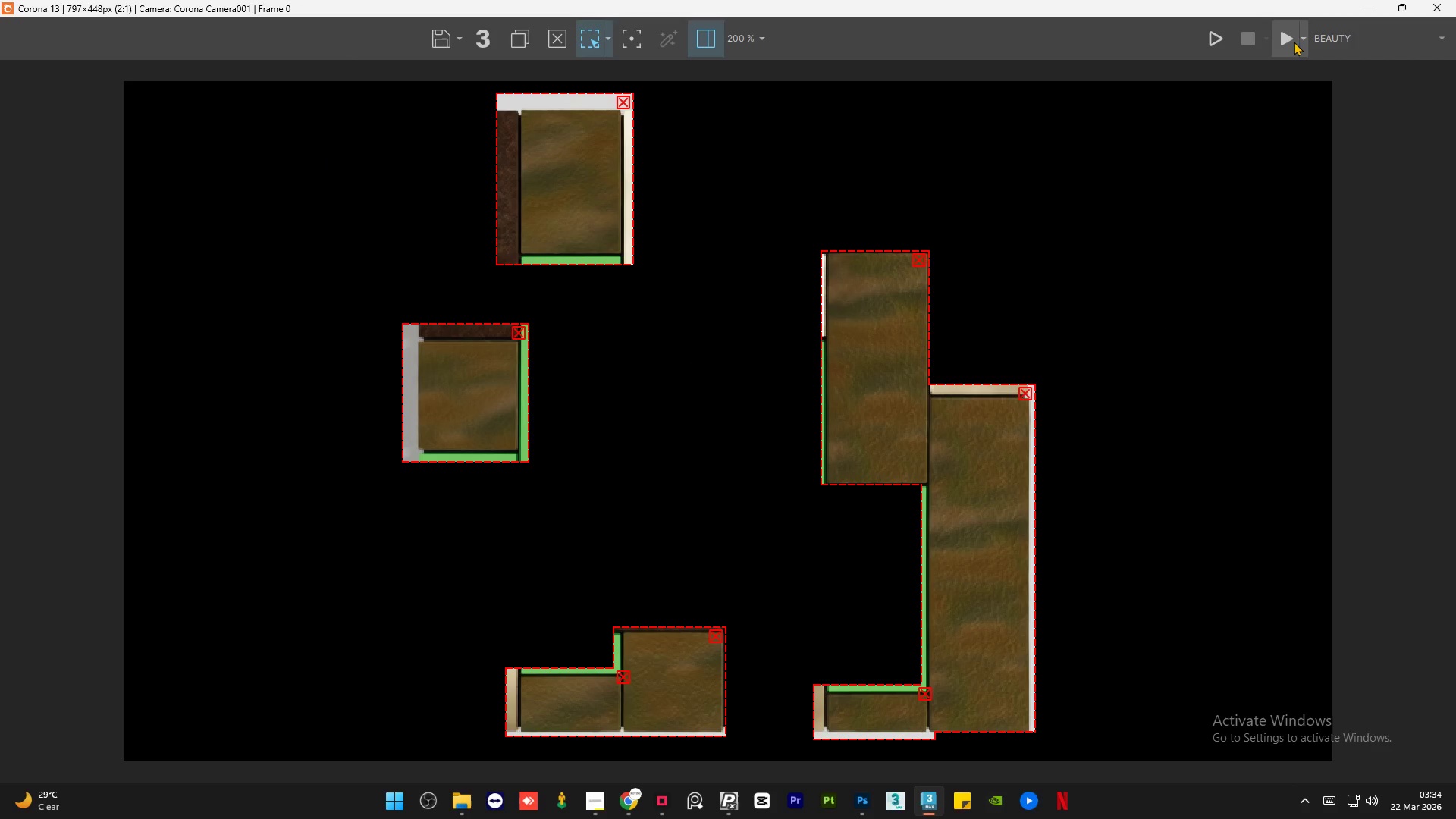 
left_click([1287, 42])
 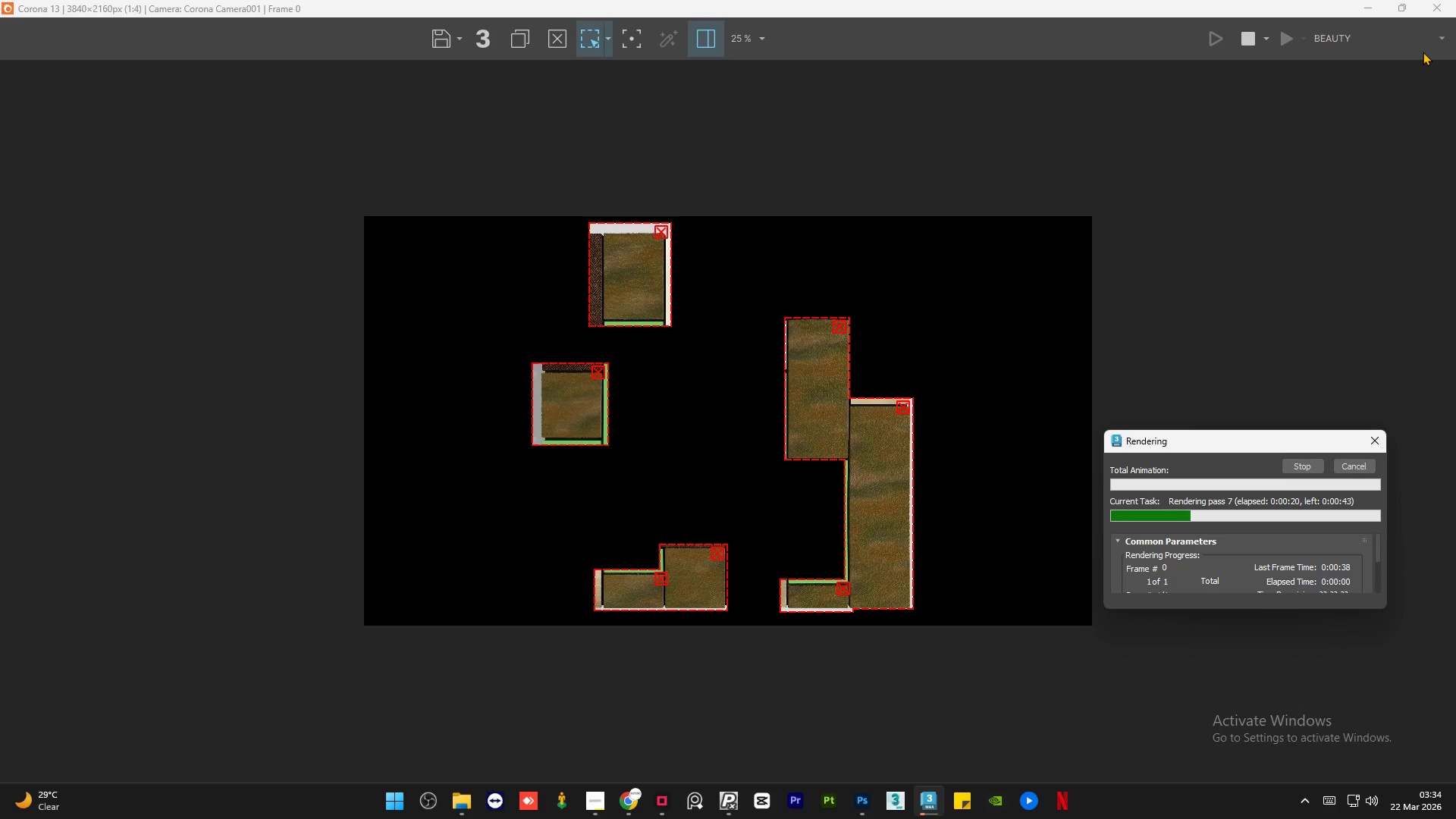 
wait(26.11)
 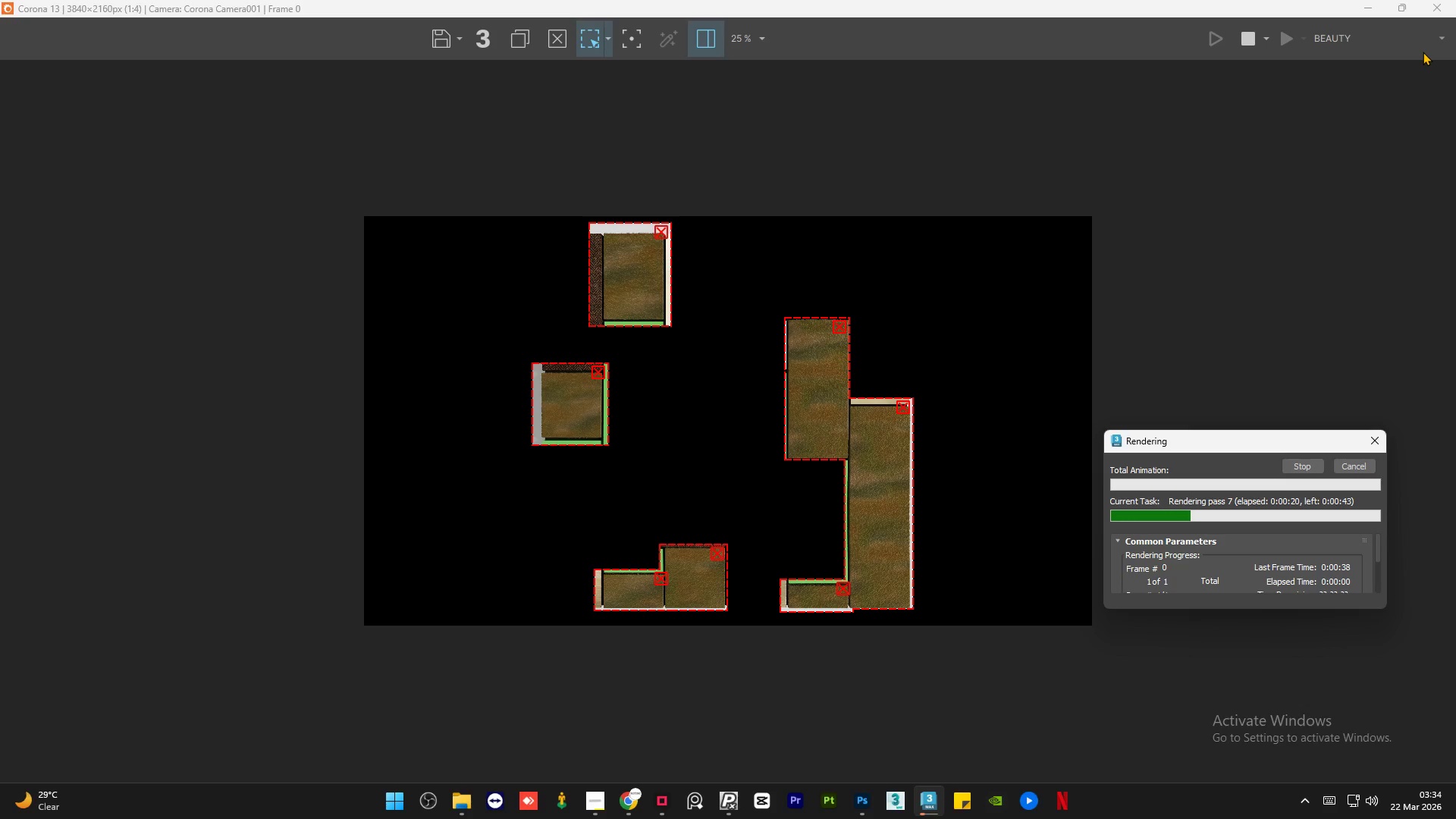 
scroll: coordinate [1009, 360], scroll_direction: up, amount: 3.0
 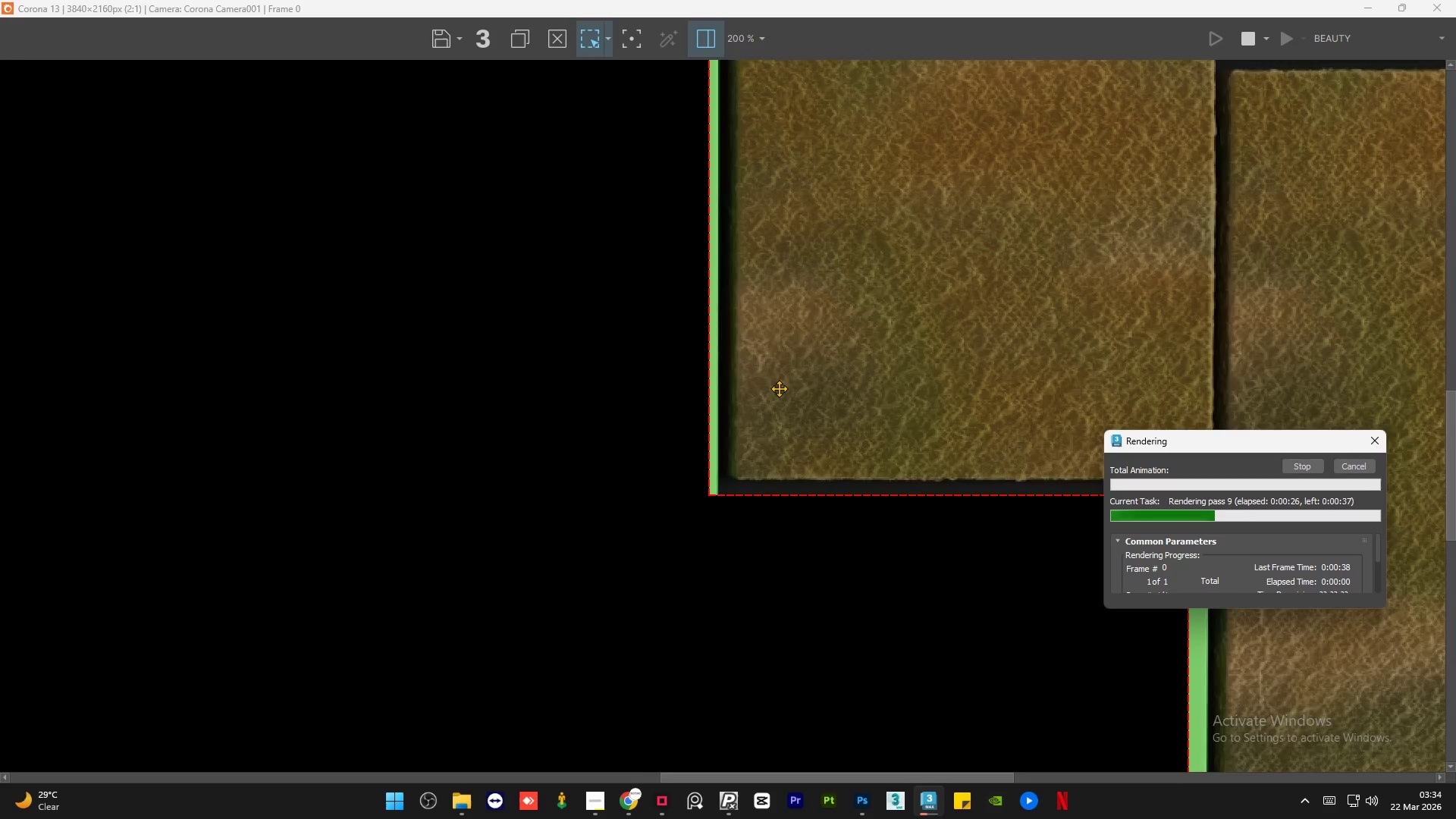 
scroll: coordinate [777, 388], scroll_direction: down, amount: 1.0
 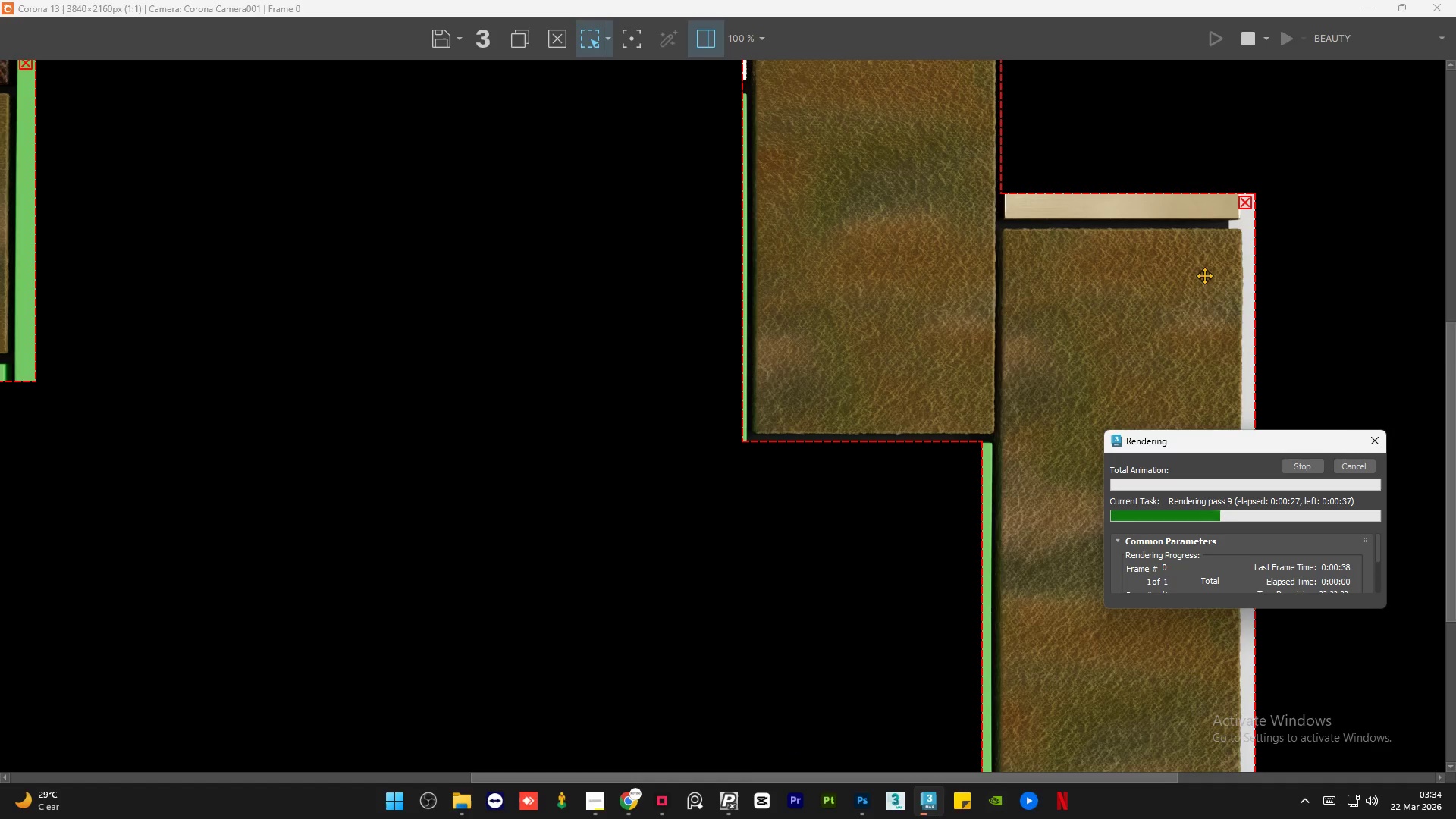 
scroll: coordinate [1156, 269], scroll_direction: up, amount: 2.0
 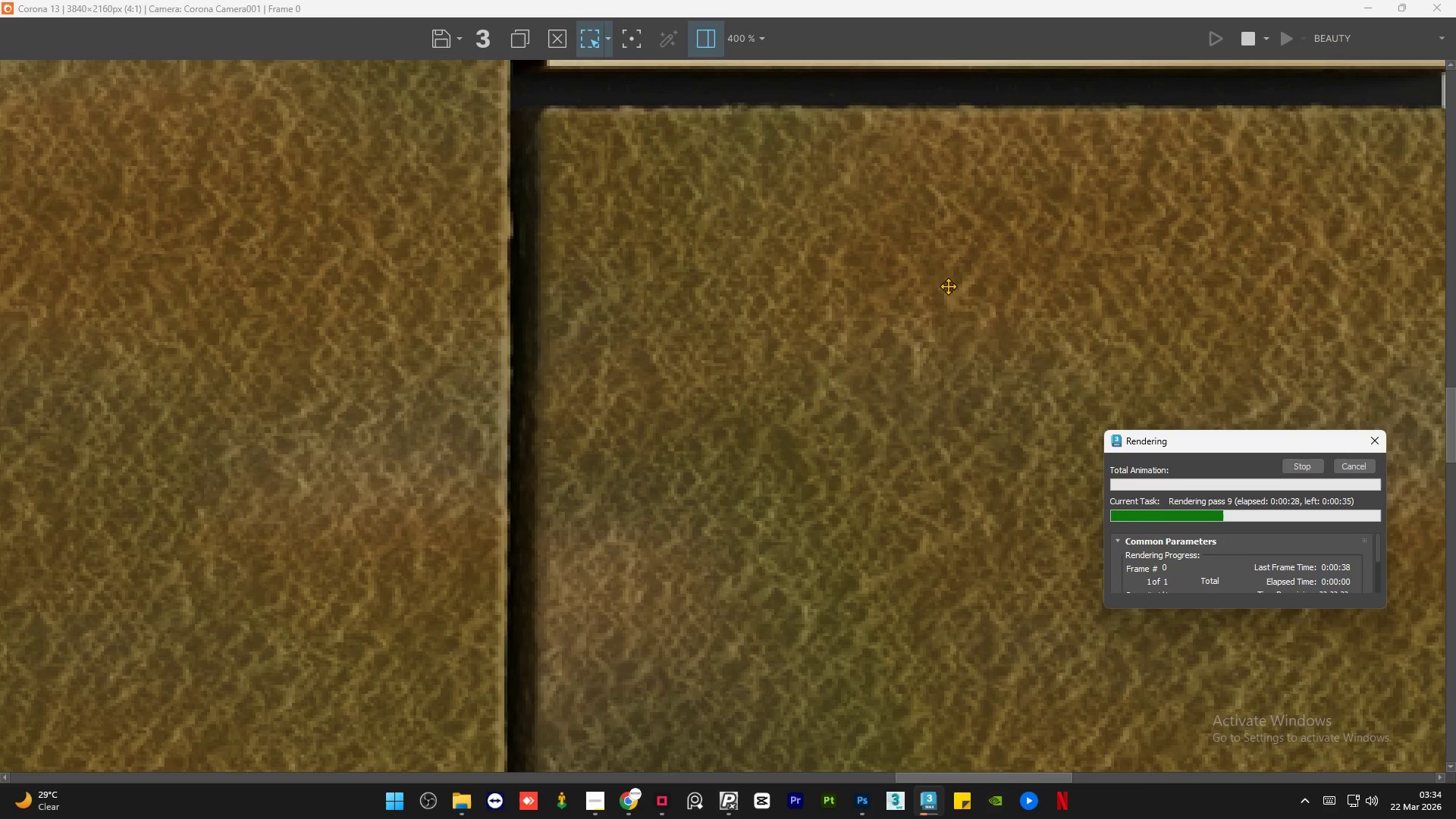 
scroll: coordinate [896, 286], scroll_direction: down, amount: 1.0
 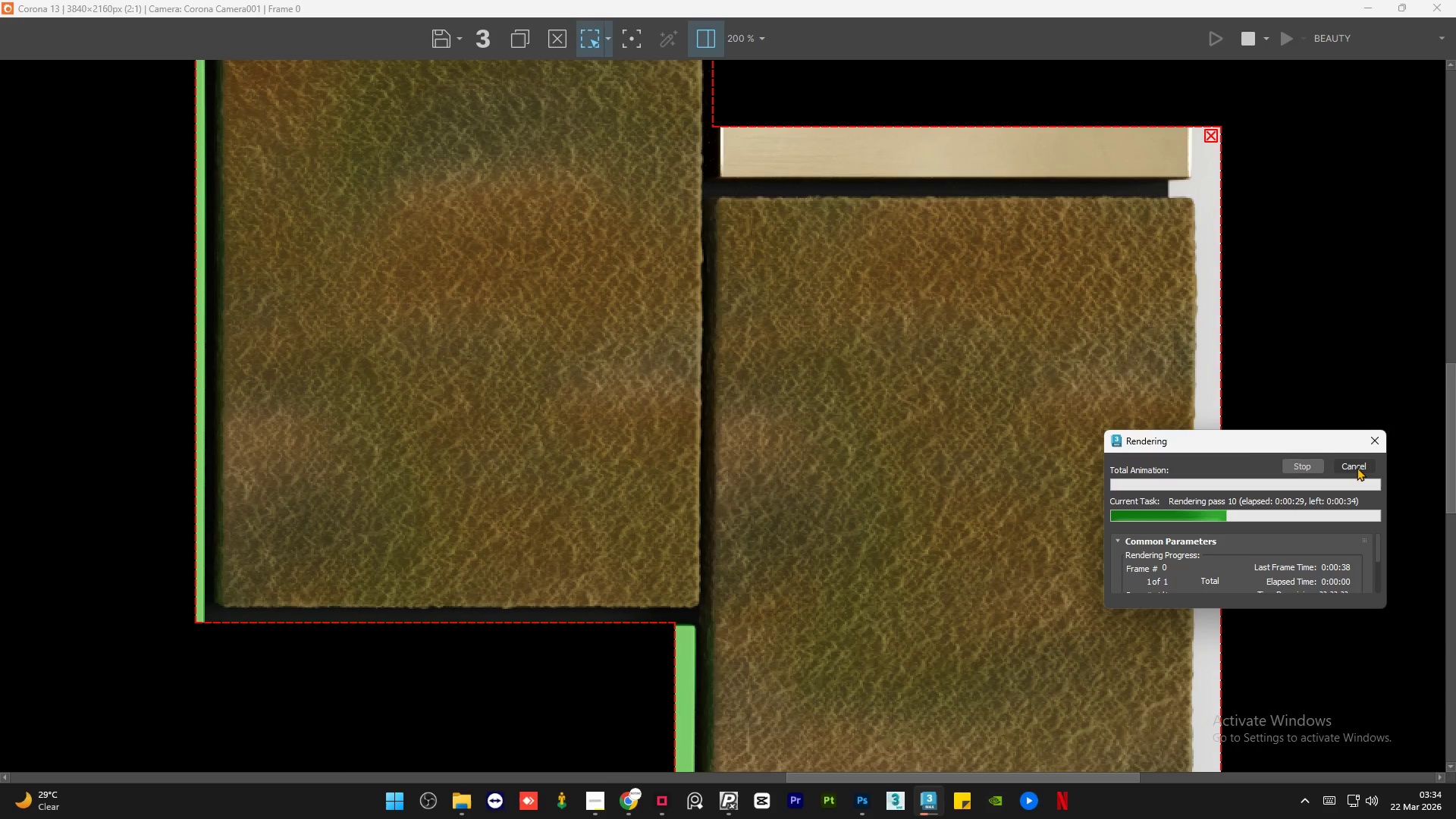 
left_click([1357, 467])
 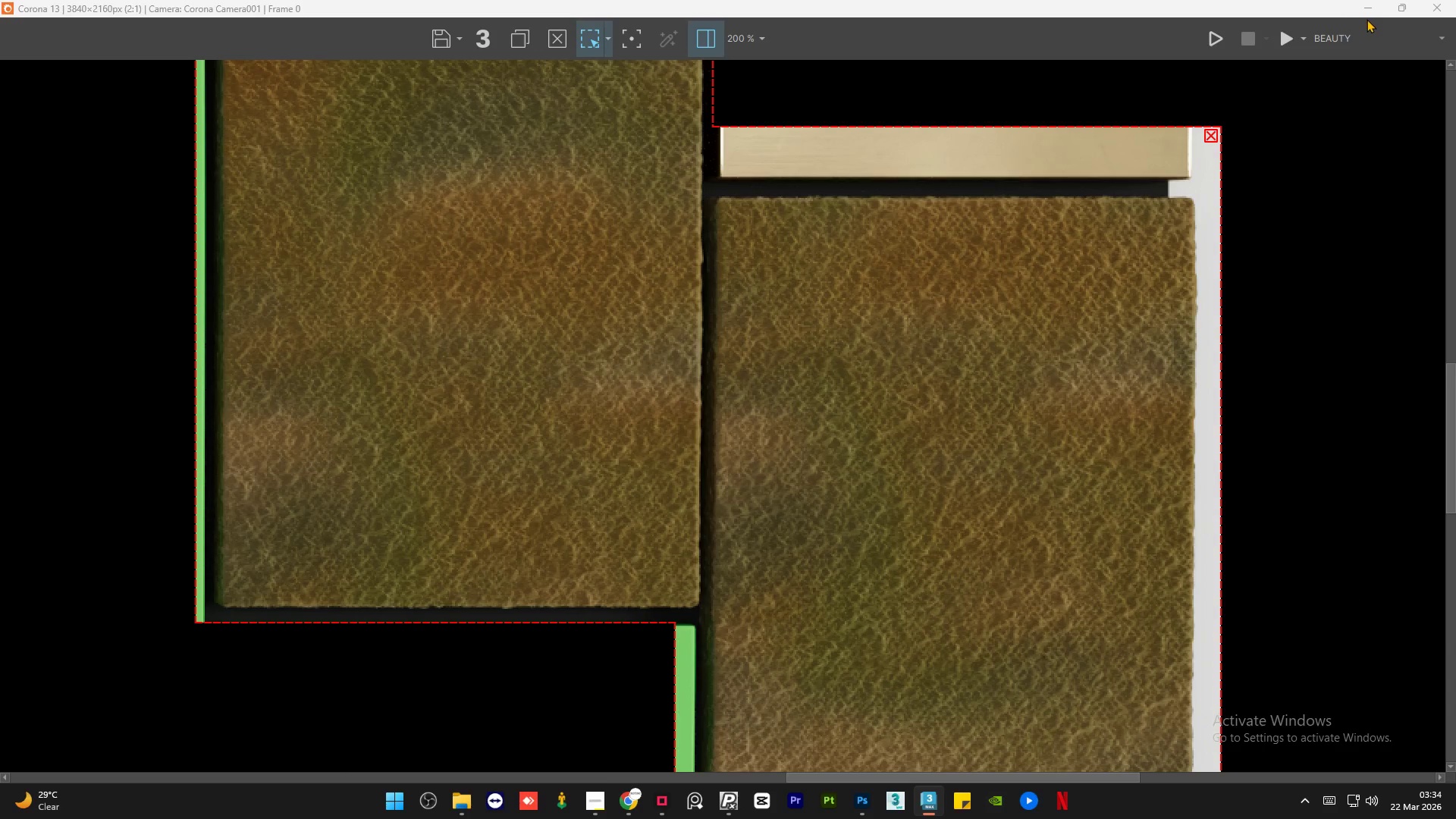 
left_click([1369, 11])
 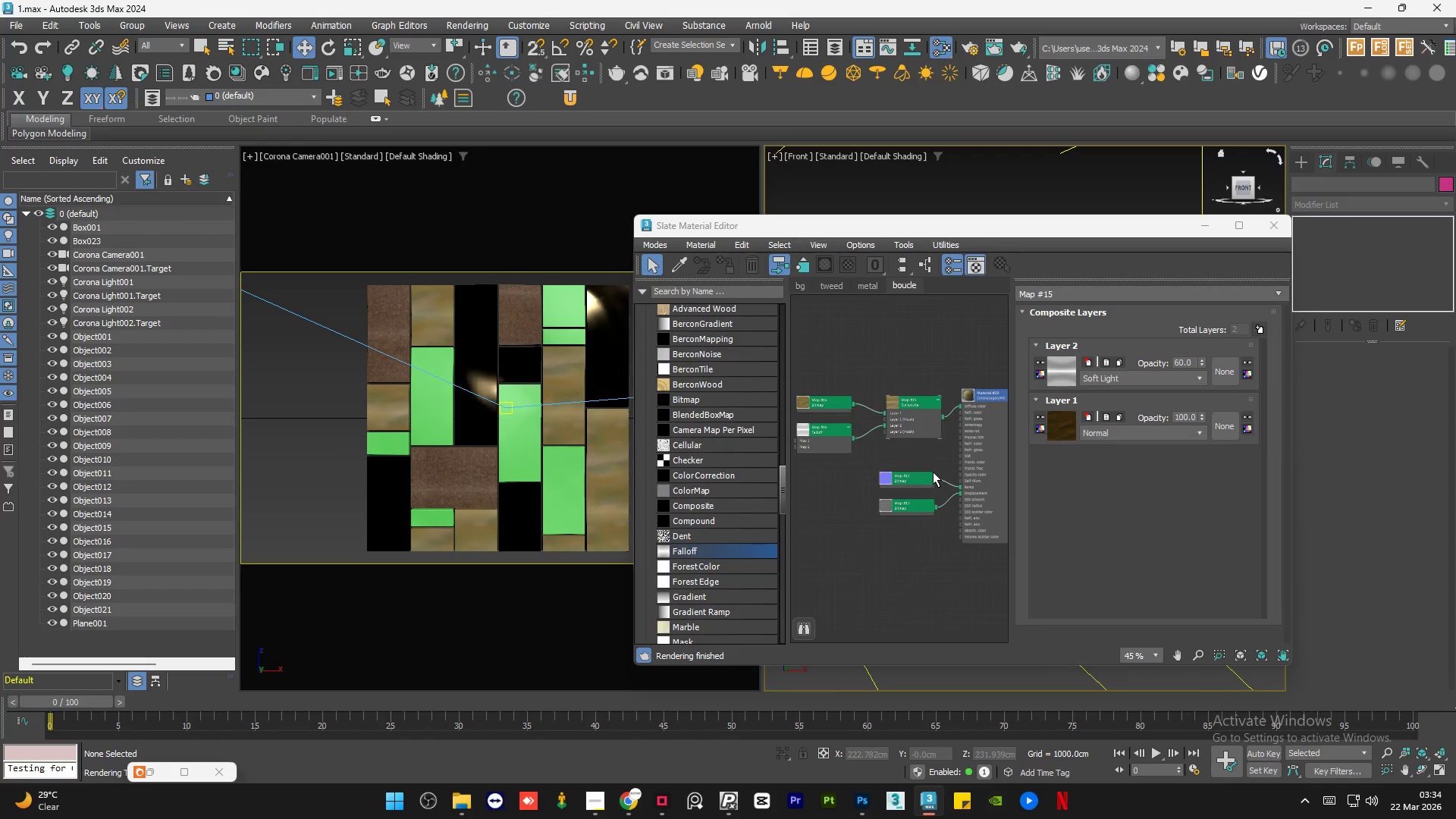 
left_click([973, 471])
 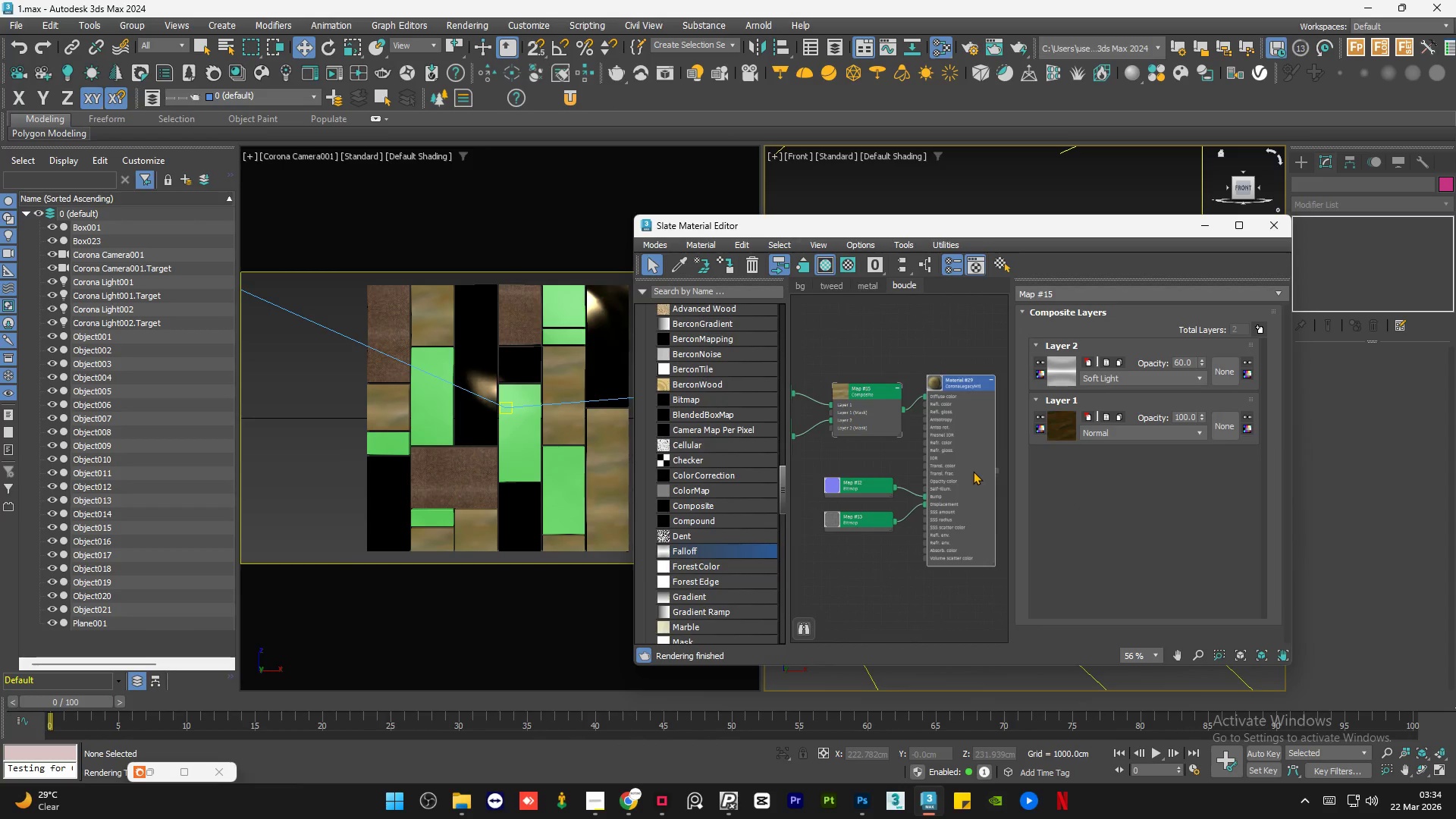 
scroll: coordinate [991, 461], scroll_direction: up, amount: 1.0
 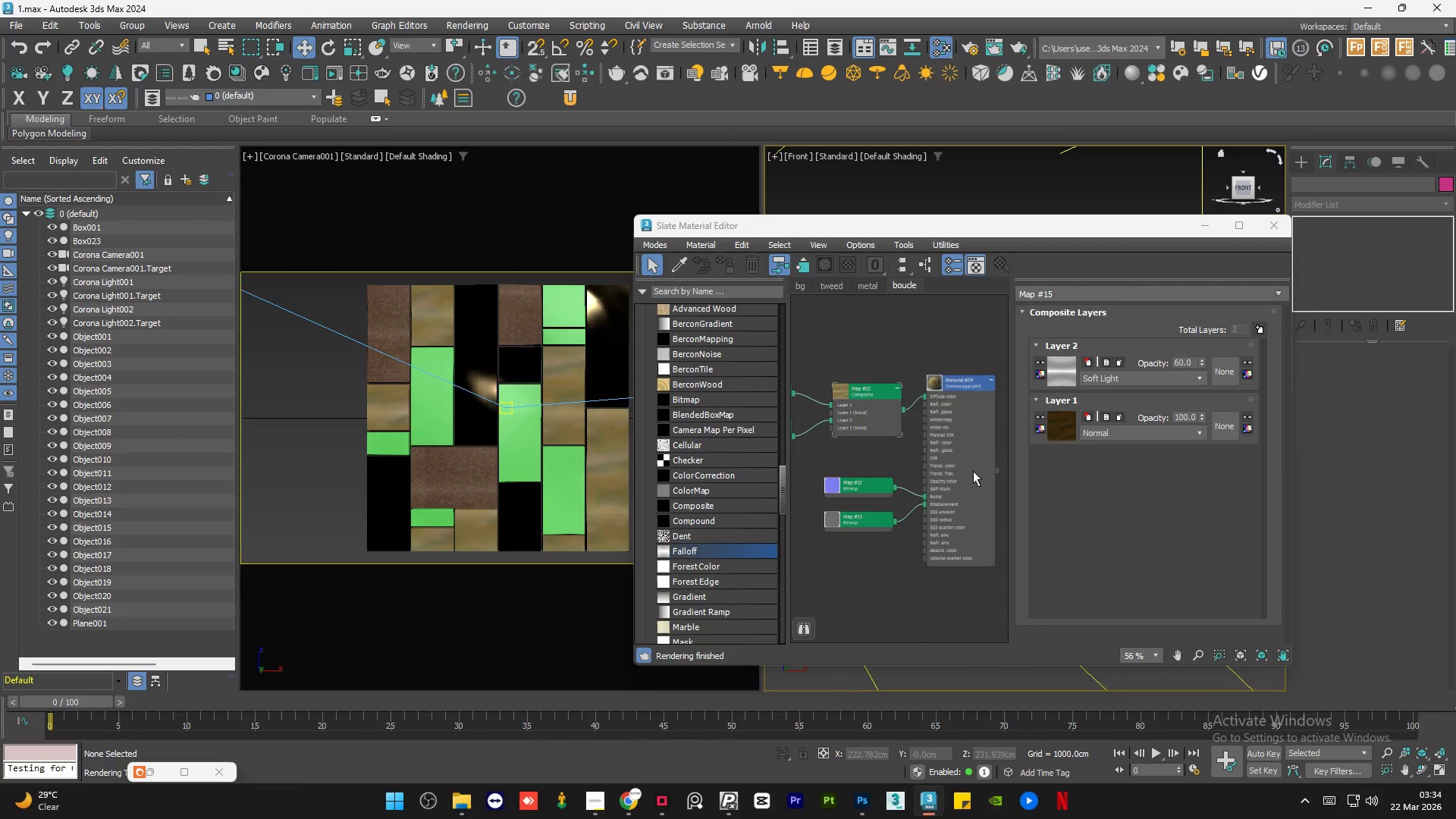 
double_click([973, 471])
 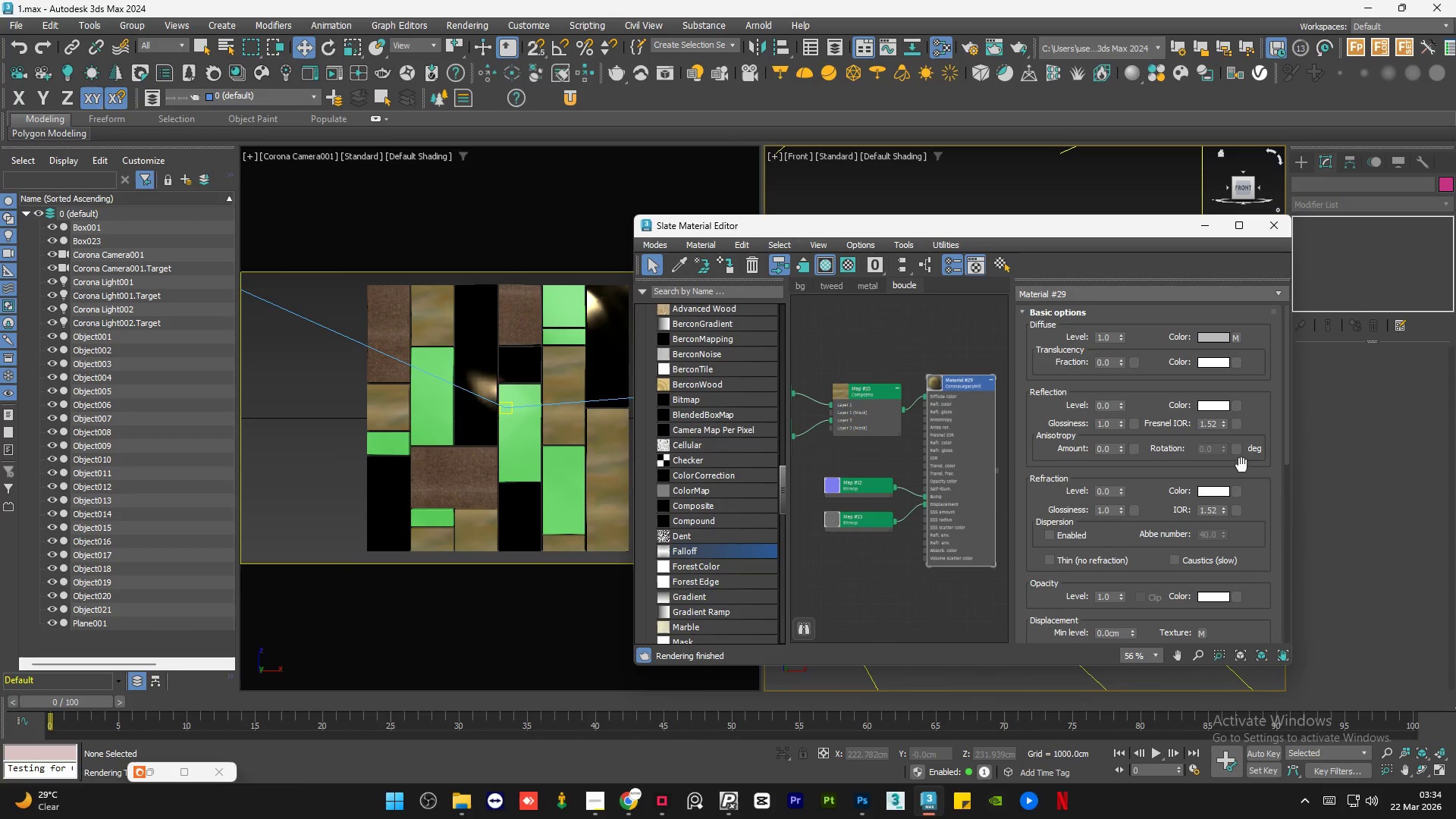 
left_click_drag(start_coordinate=[1285, 433], to_coordinate=[1289, 467])
 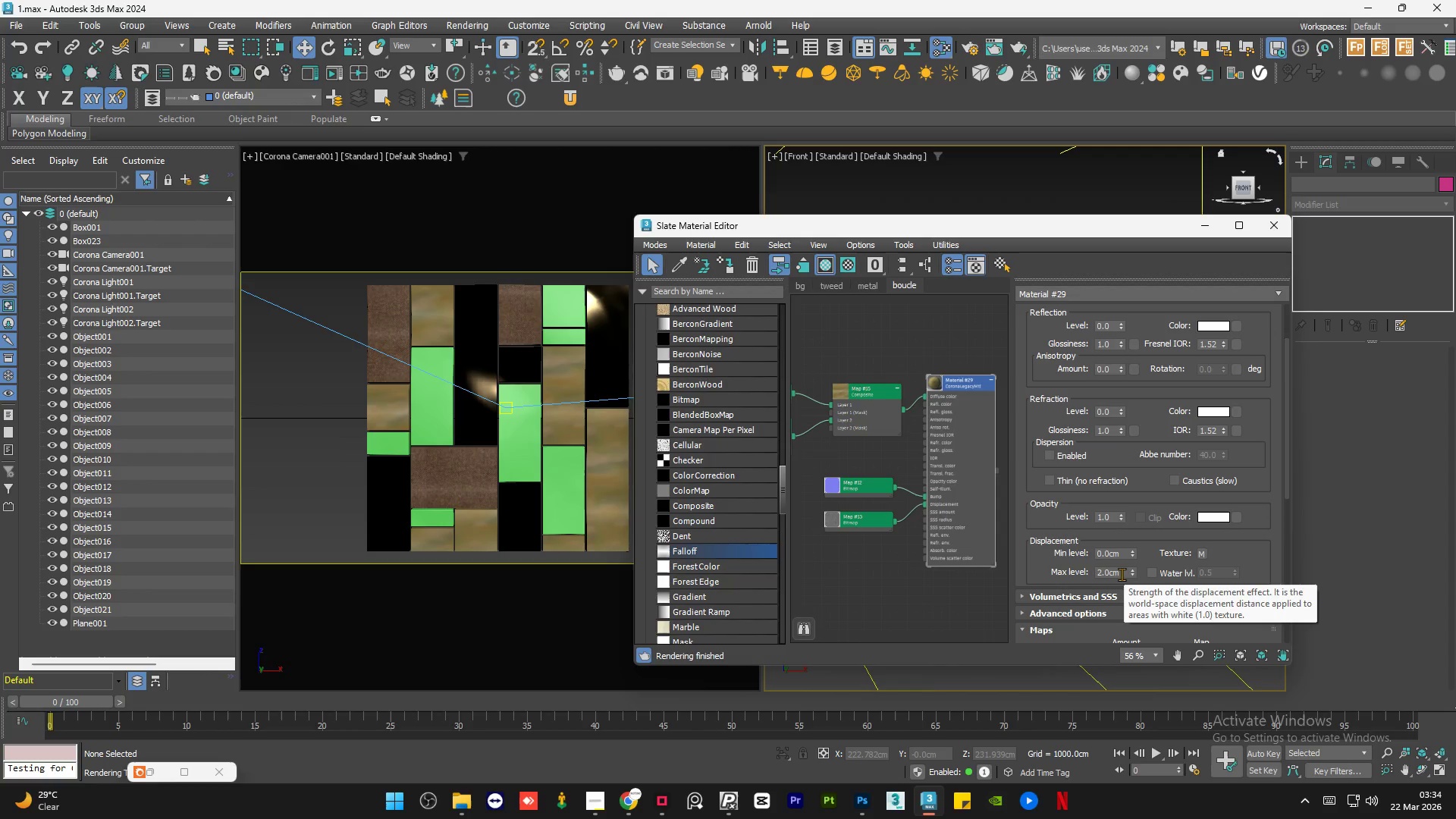 
double_click([1122, 574])
 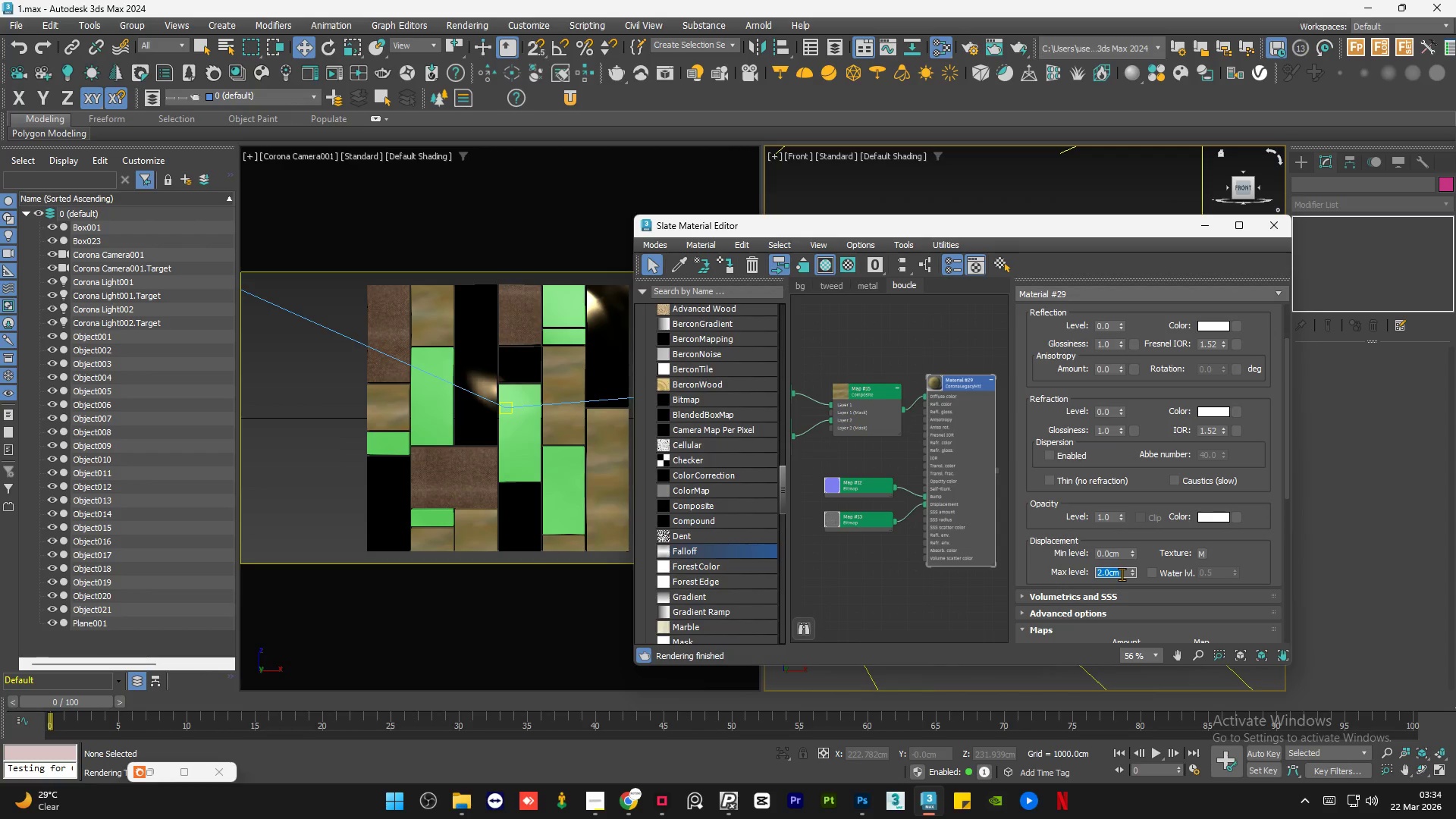 
key(Numpad1)
 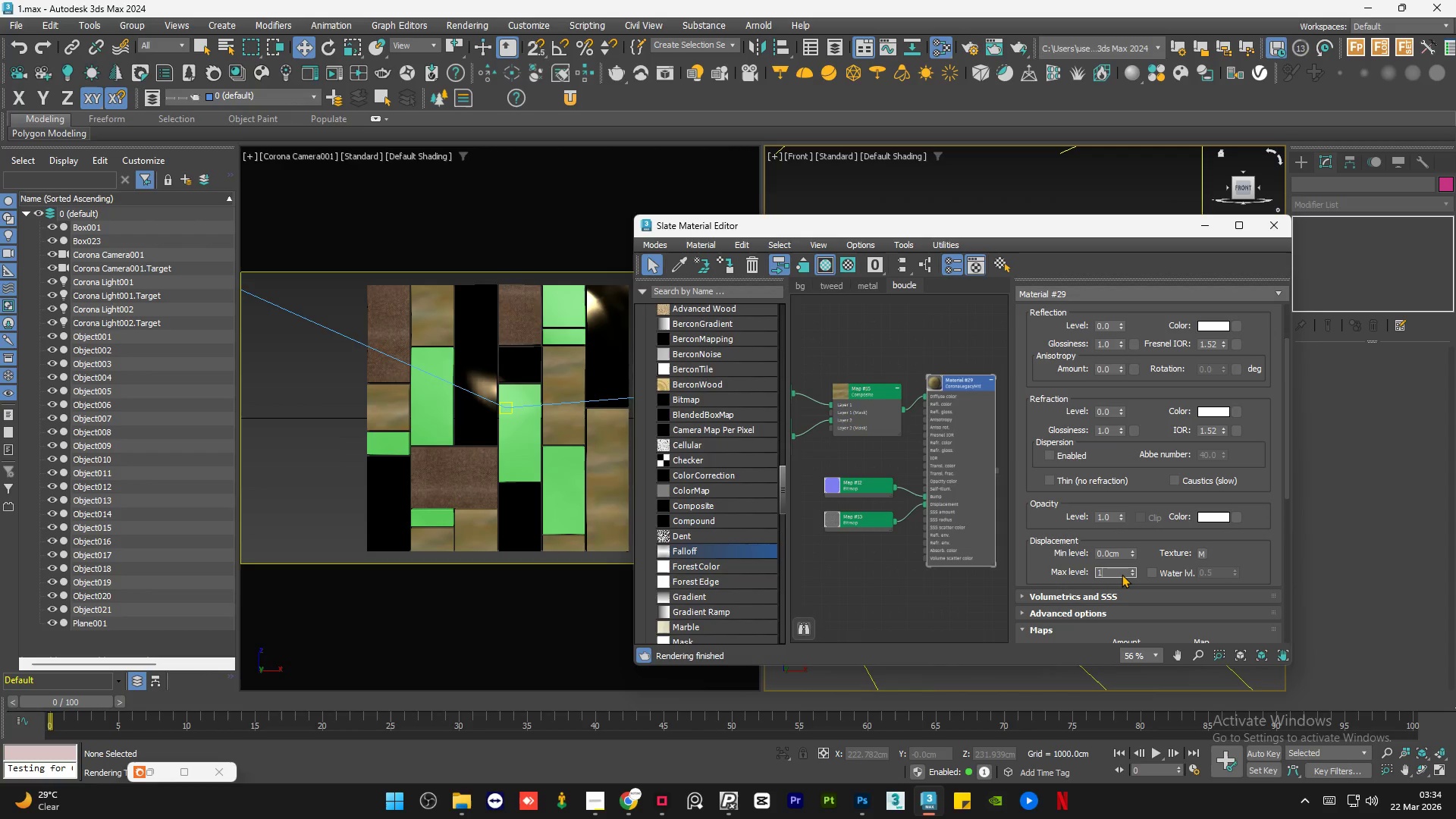 
key(NumpadDecimal)
 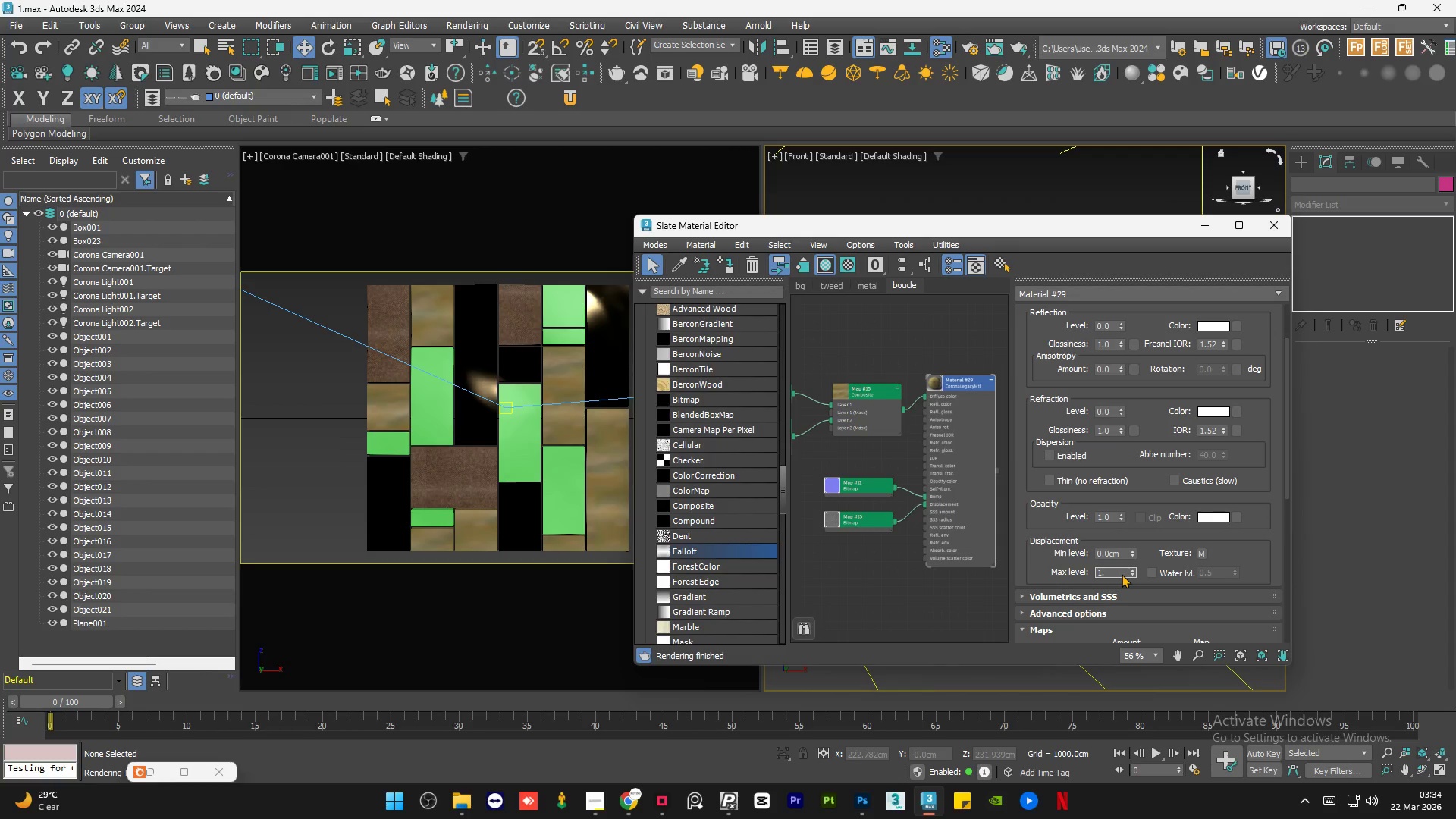 
key(Numpad4)
 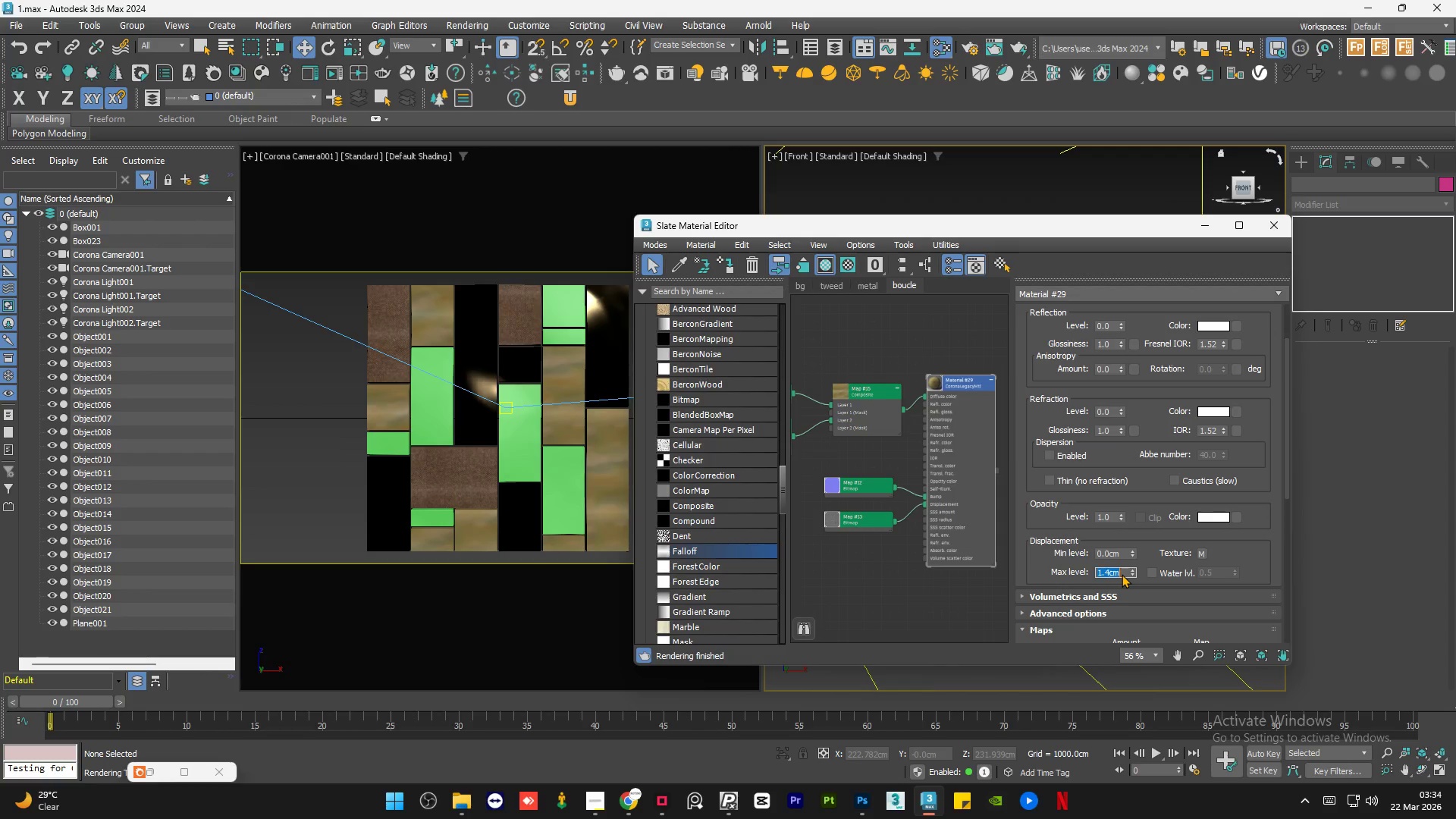 
key(NumpadEnter)
 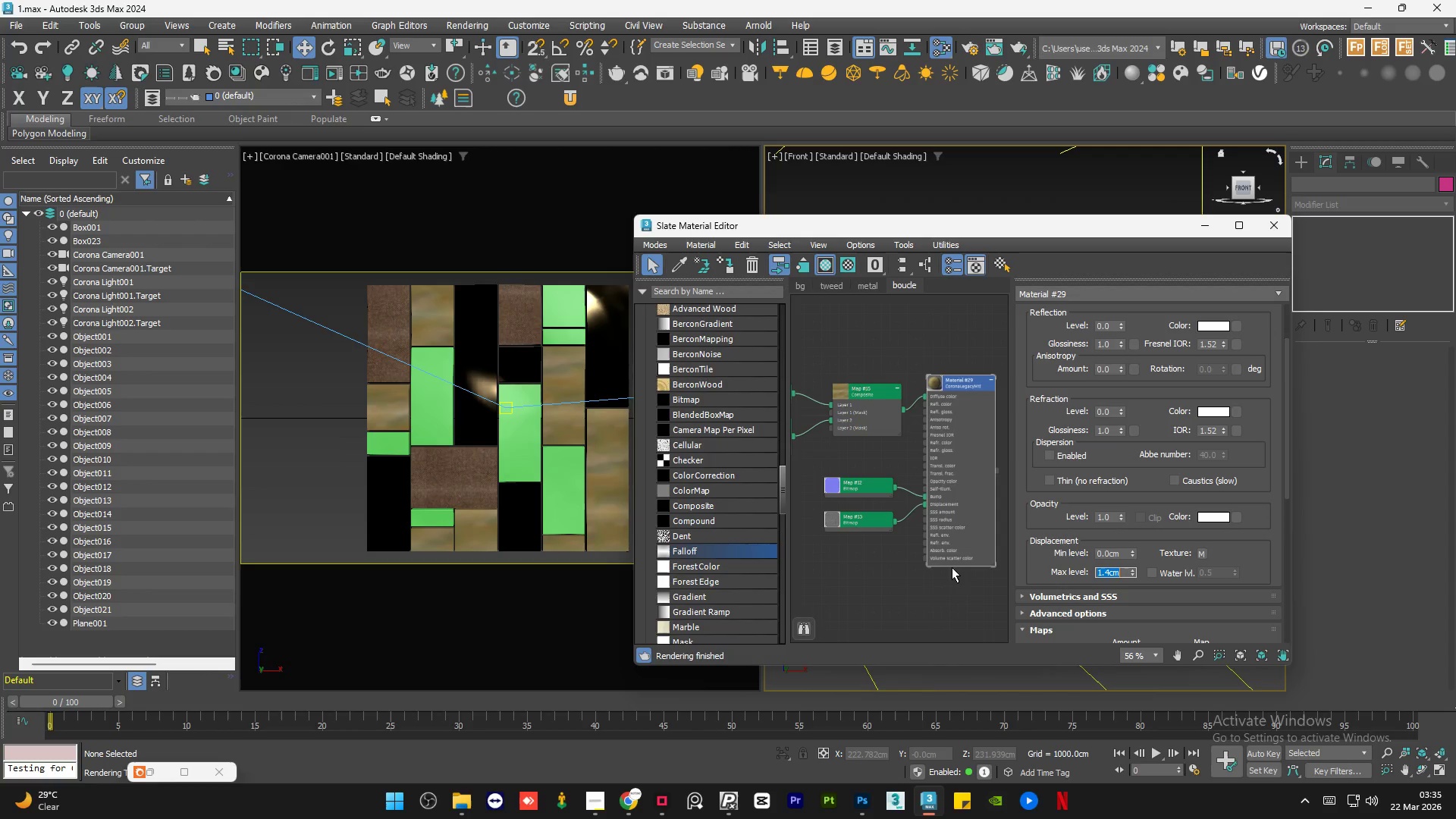 
left_click([883, 579])
 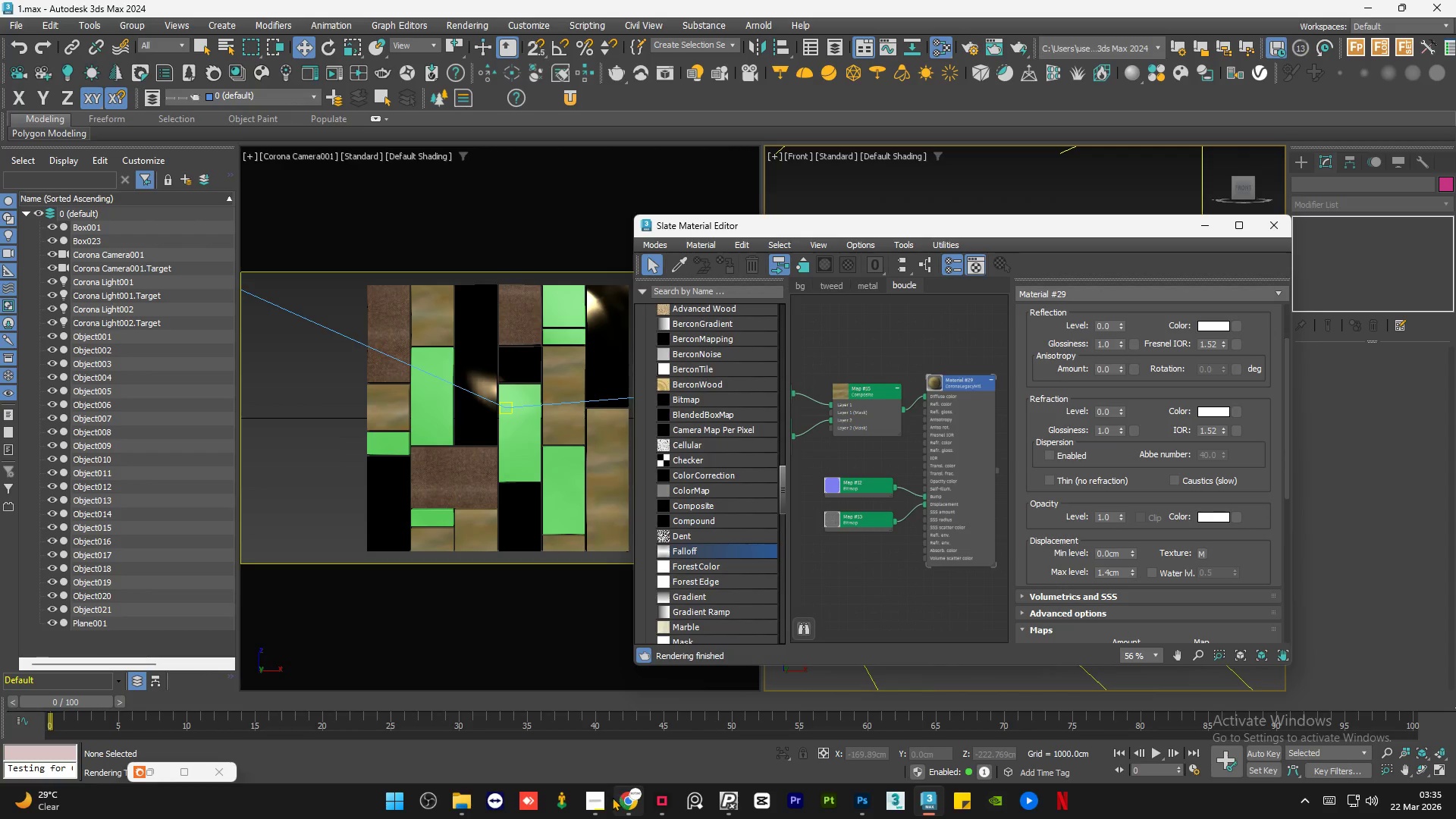 
left_click([597, 805])